 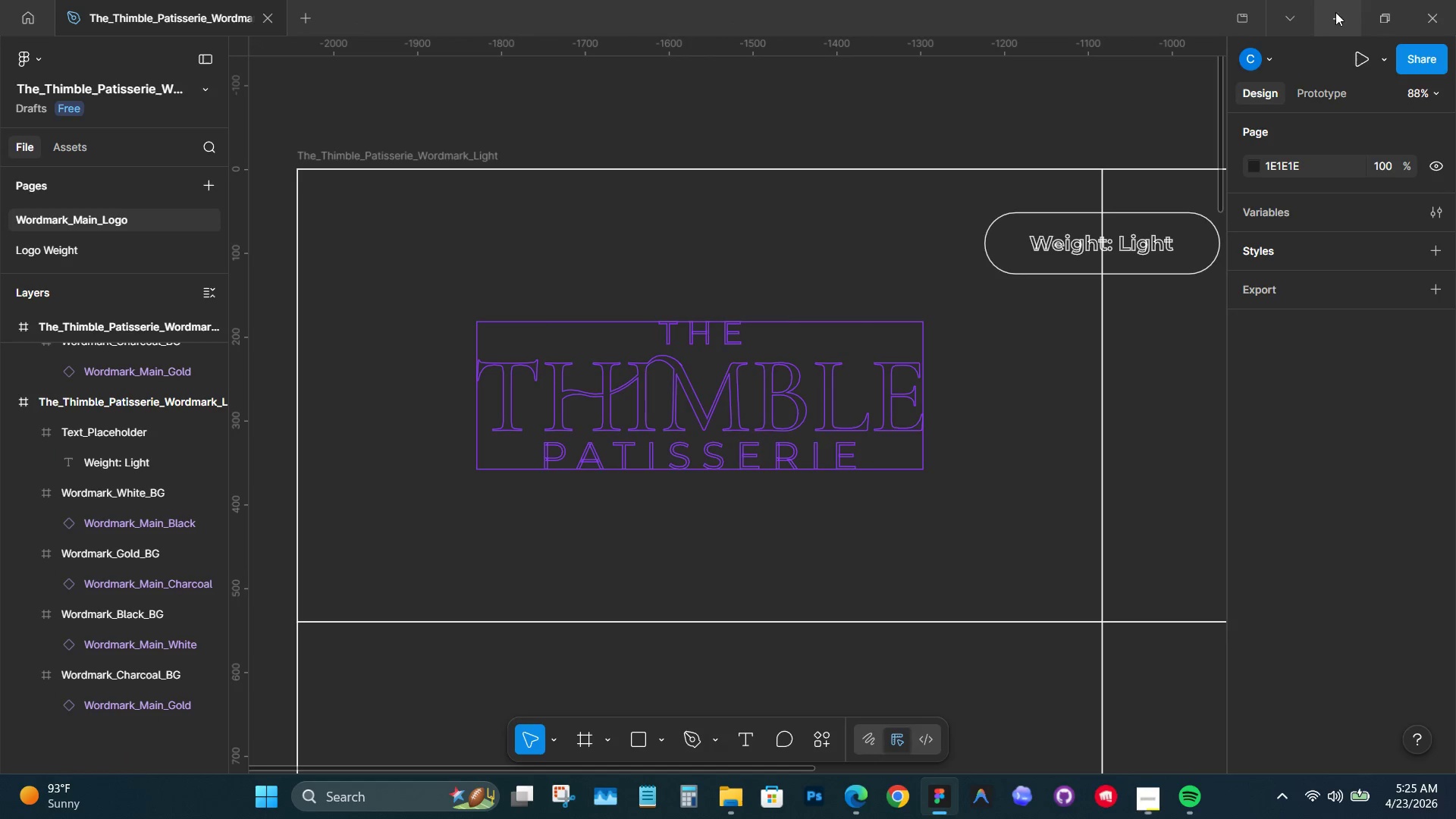 
scroll: coordinate [532, 191], scroll_direction: down, amount: 9.0
 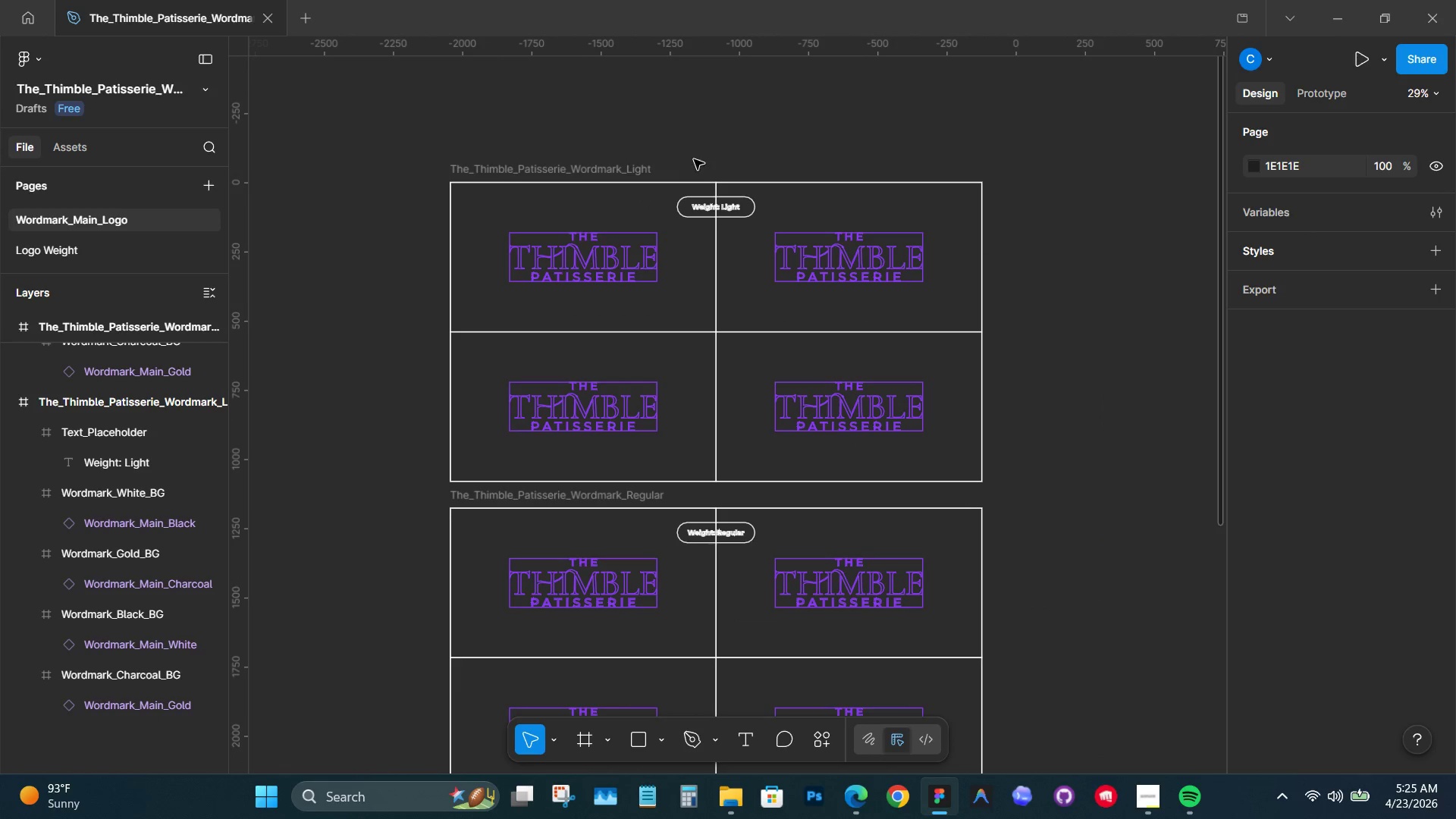 
left_click([704, 133])
 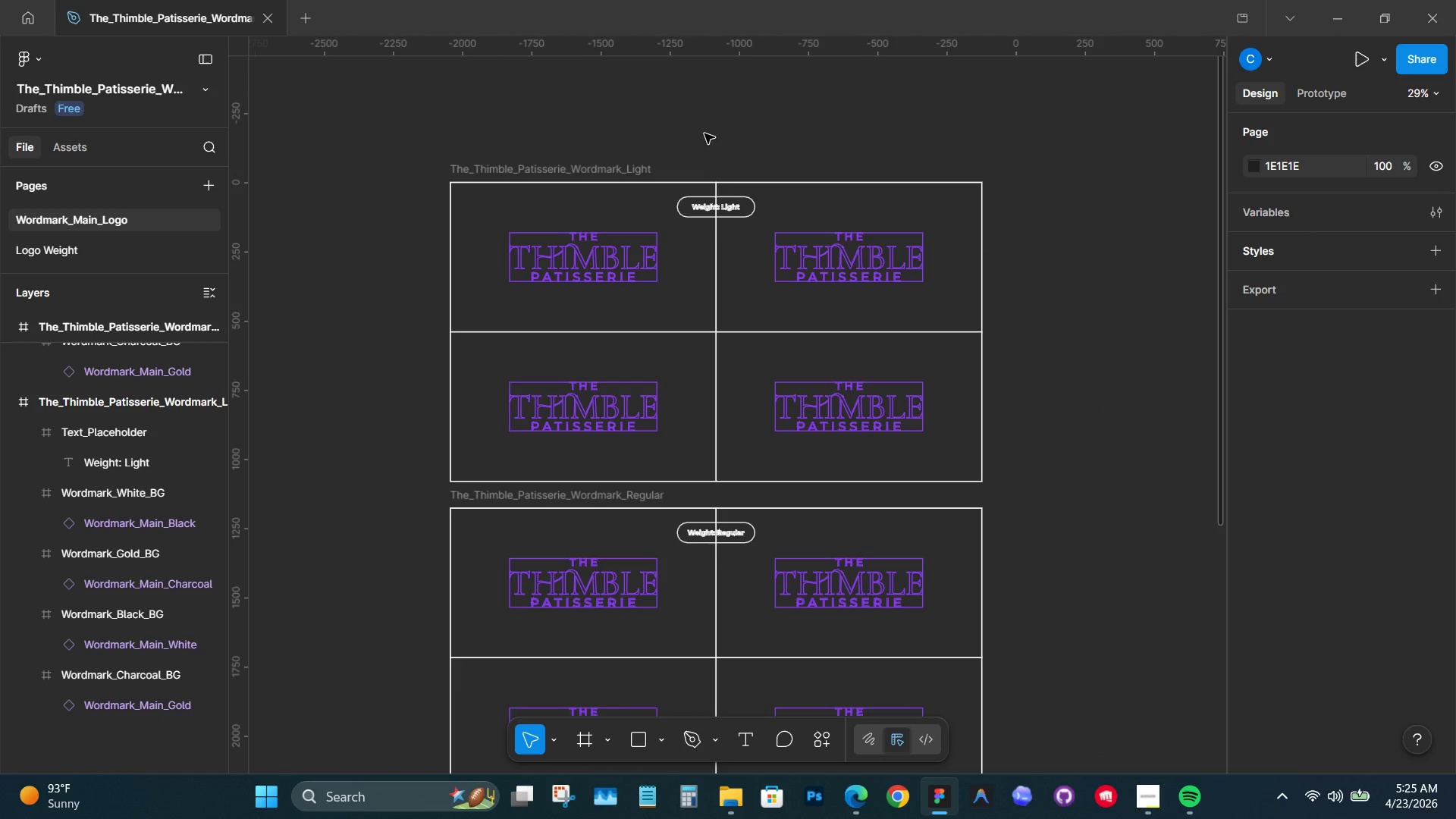 
hold_key(key=ControlLeft, duration=1.44)
scroll: coordinate [695, 267], scroll_direction: up, amount: 6.0
 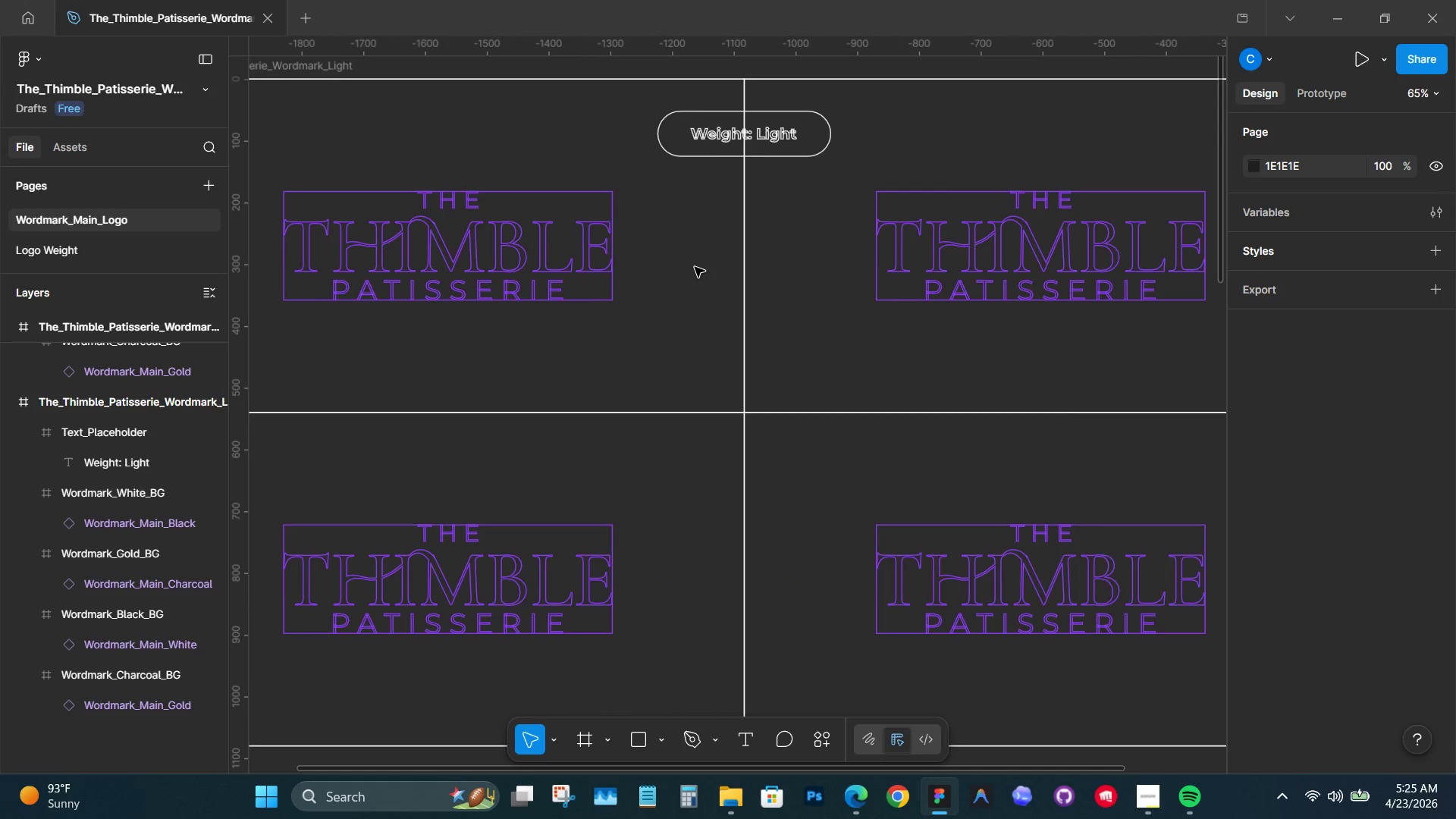 
scroll: coordinate [695, 267], scroll_direction: down, amount: 2.0
 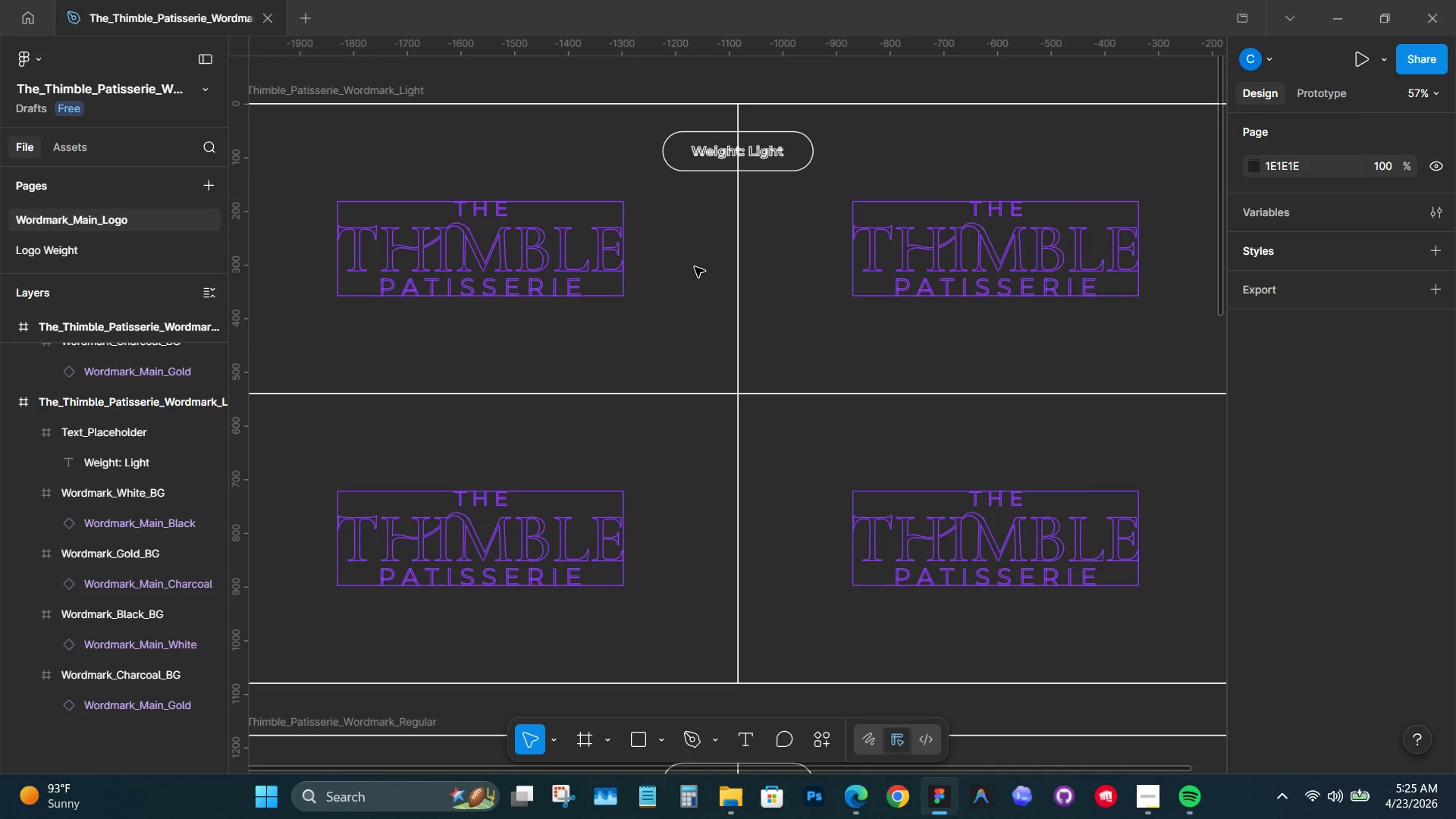 
hold_key(key=ControlLeft, duration=0.59)
 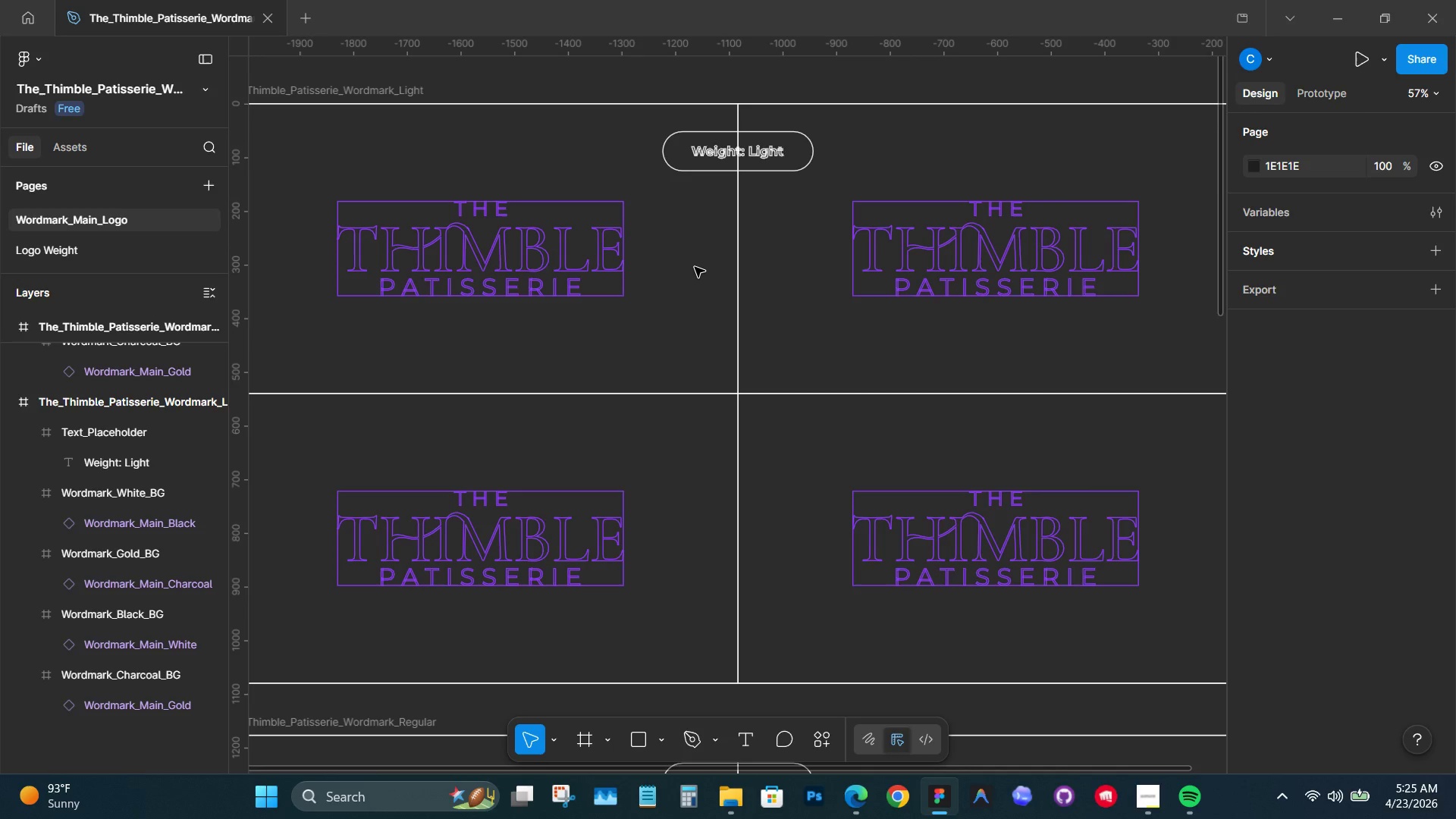 
hold_key(key=ControlLeft, duration=0.91)
scroll: coordinate [695, 267], scroll_direction: down, amount: 2.0
 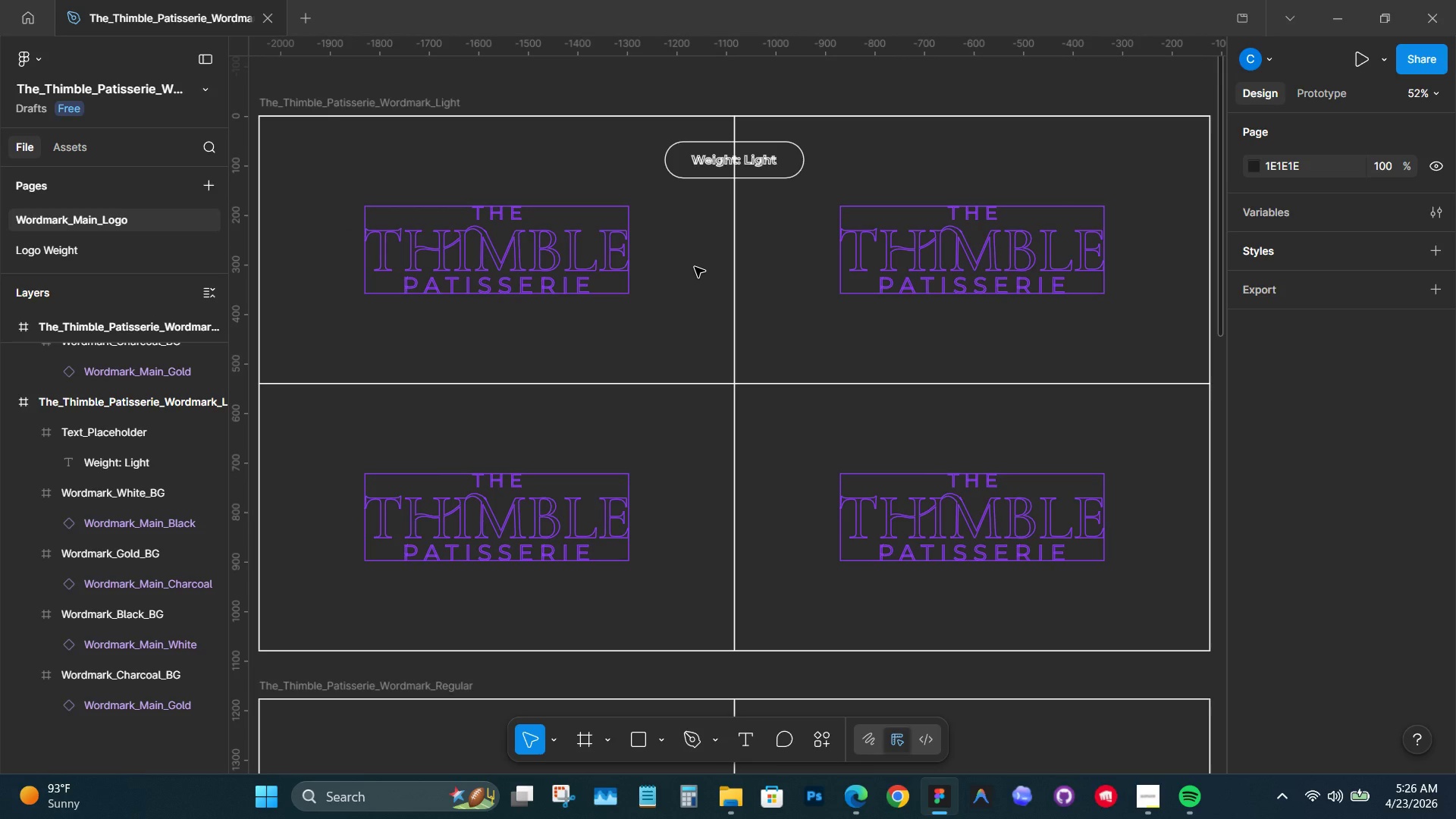 
wait(11.64)
 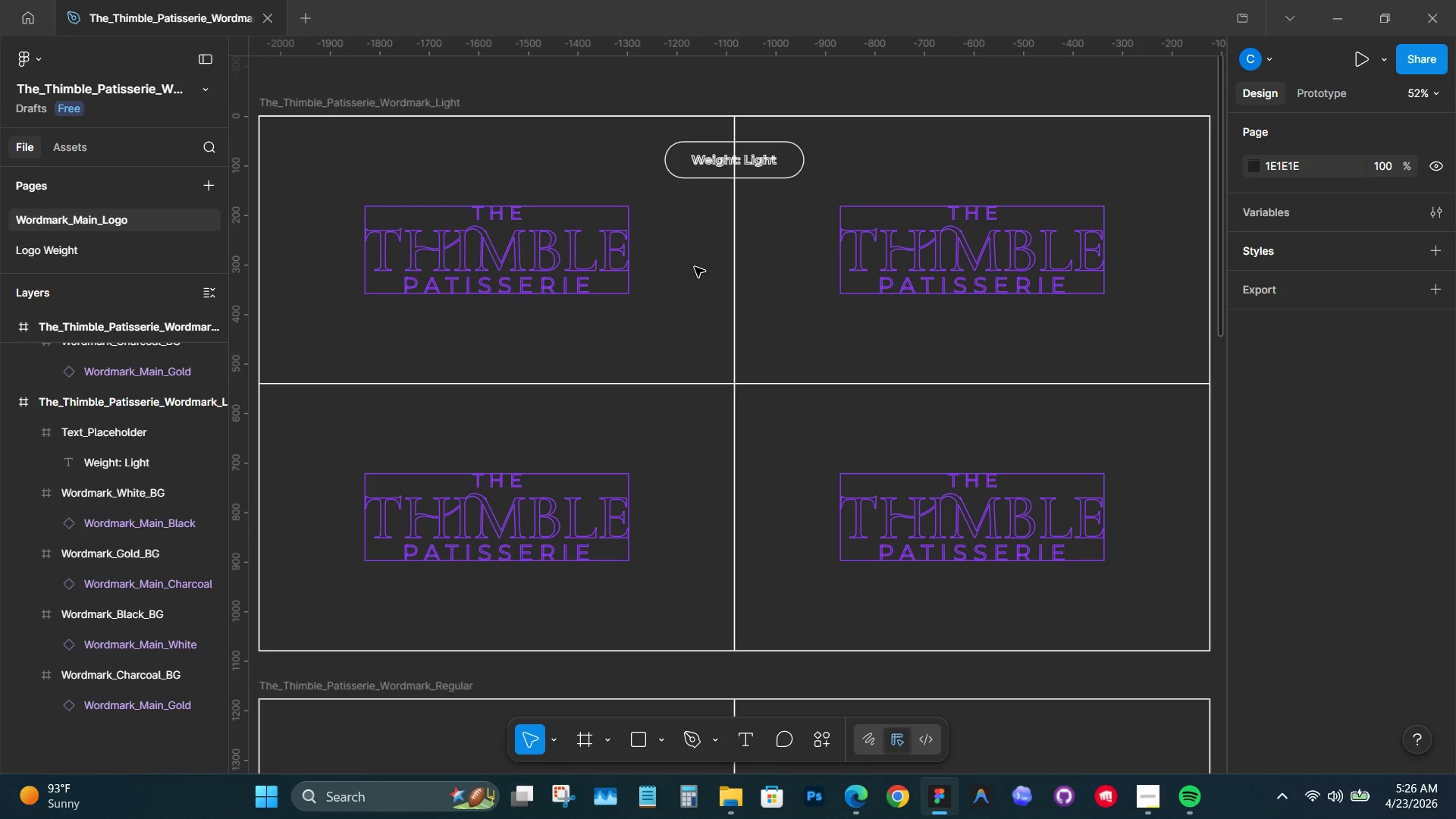 
hold_key(key=ControlLeft, duration=0.59)
 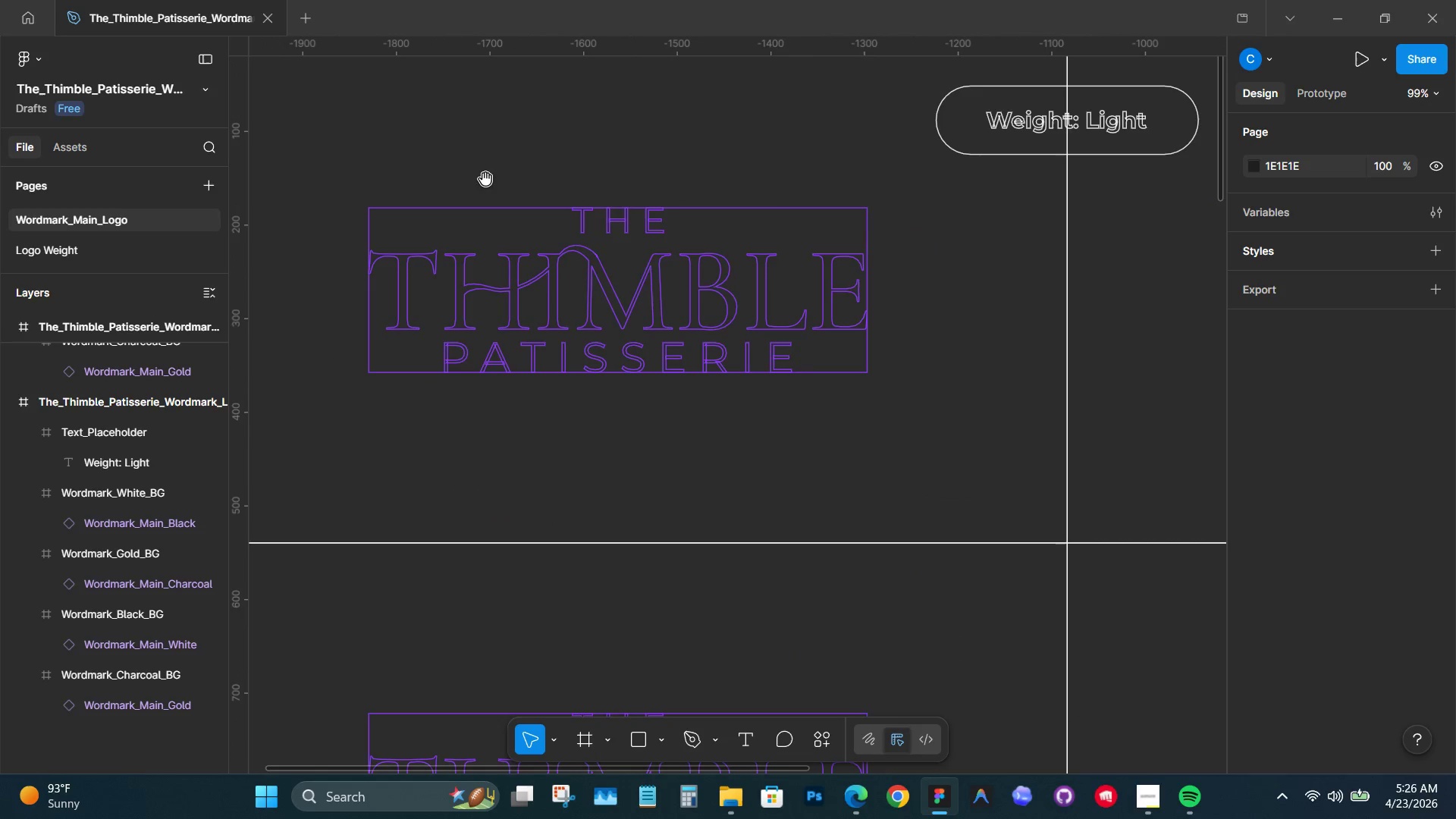 
hold_key(key=Space, duration=1.5)
 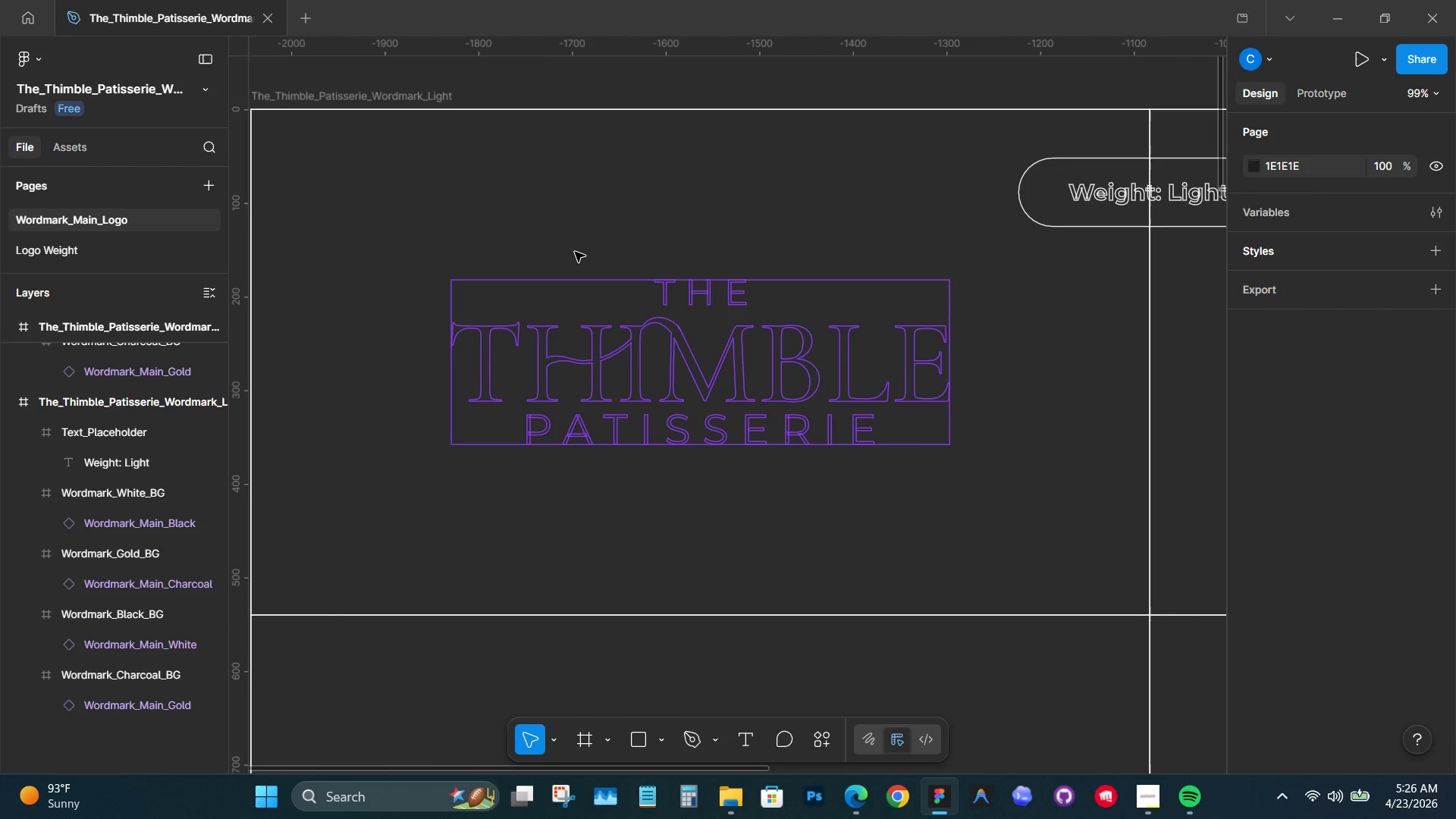 
scroll: coordinate [361, 203], scroll_direction: up, amount: 5.0
 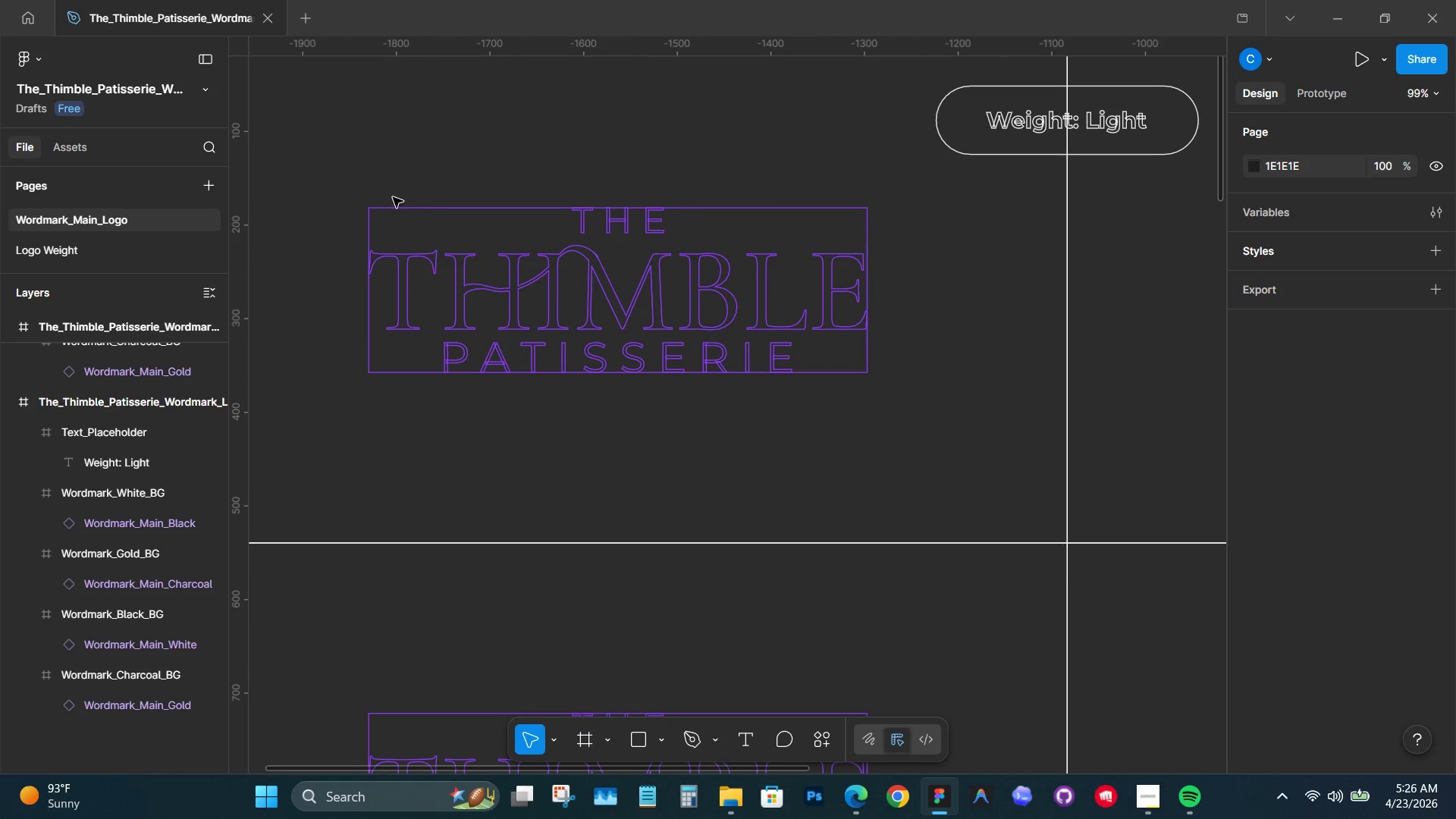 
left_click_drag(start_coordinate=[493, 180], to_coordinate=[576, 252])
 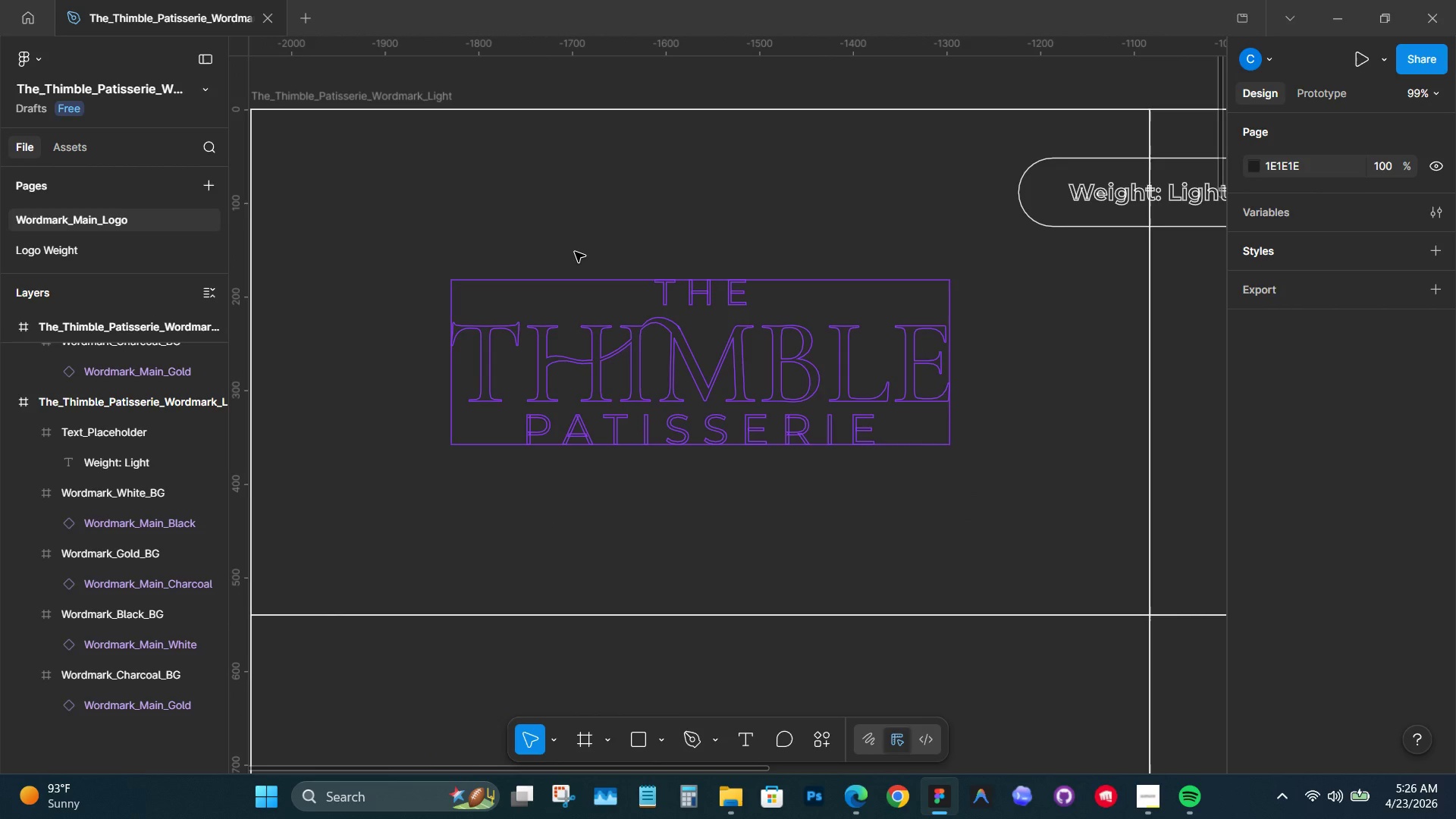 
key(Space)
 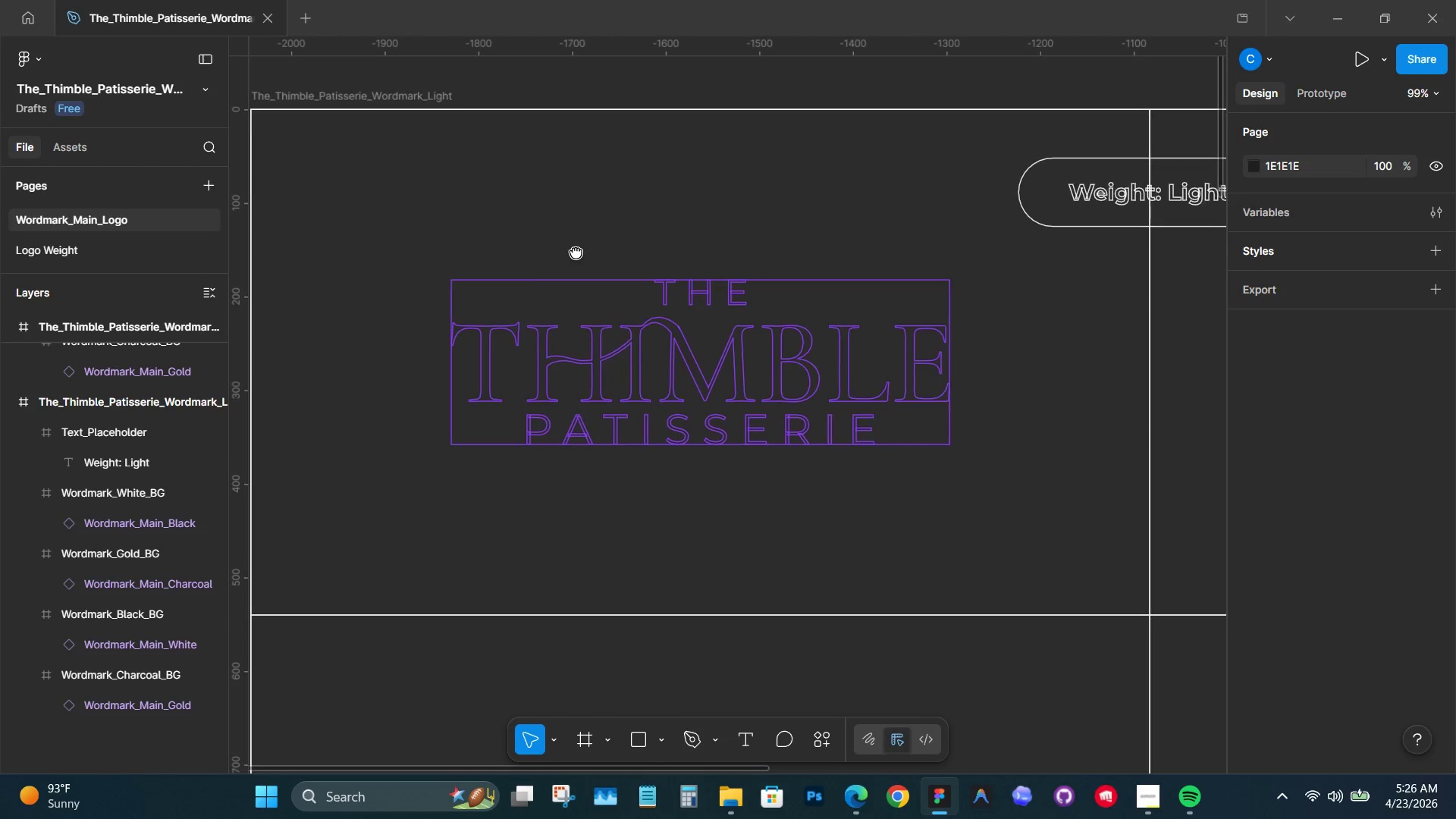 
key(Space)
 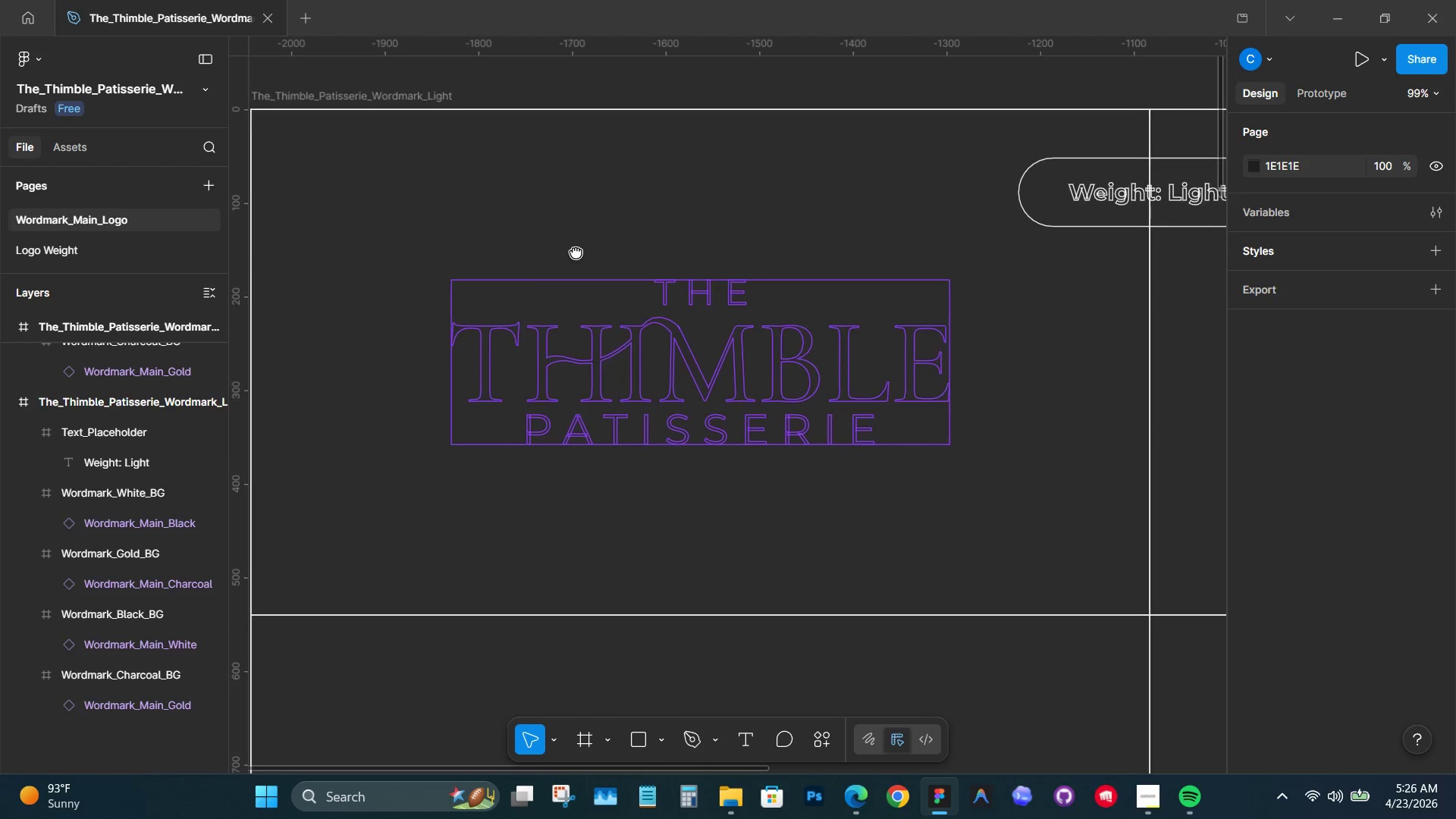 
key(Space)
 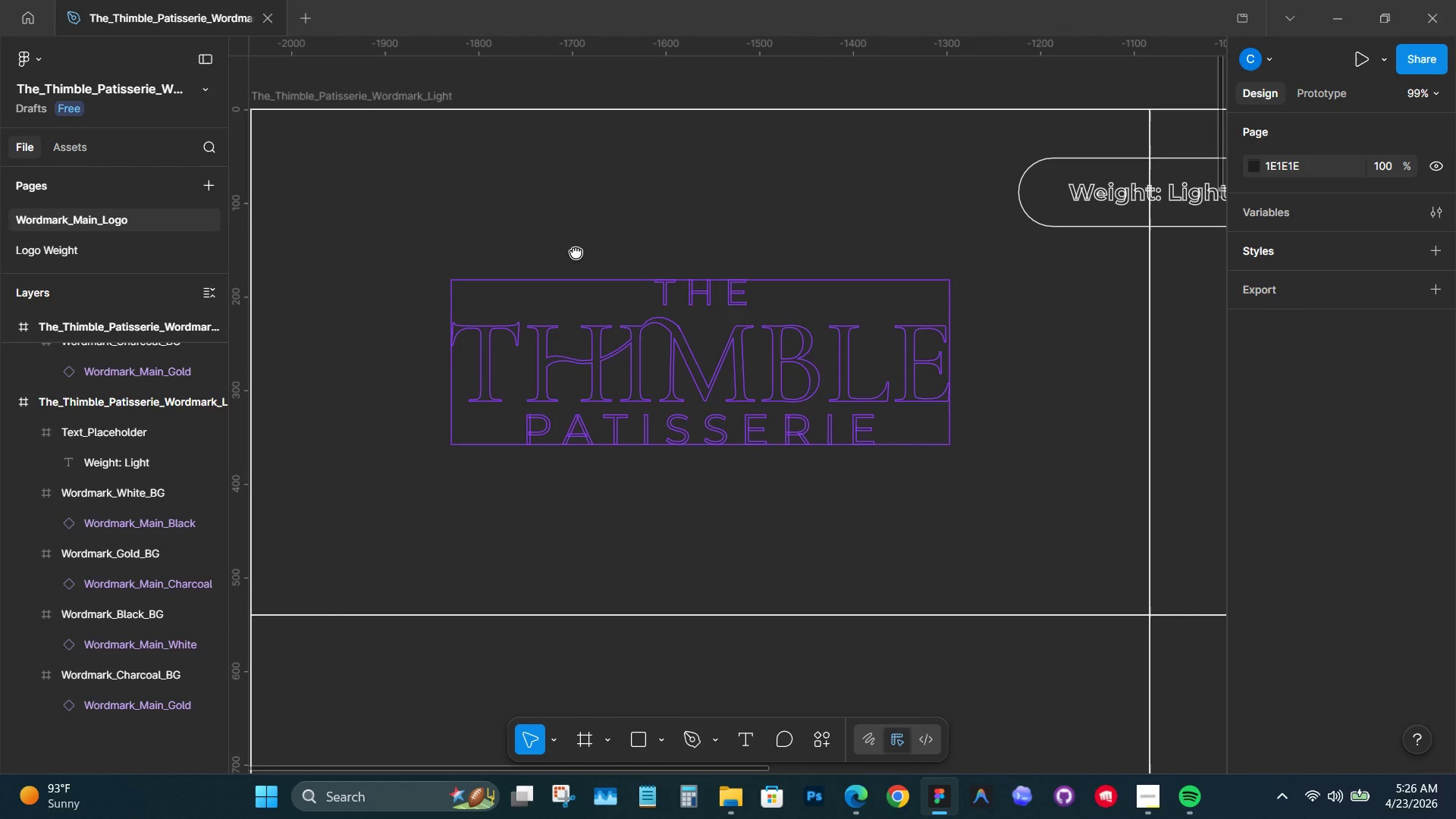 
key(Space)
 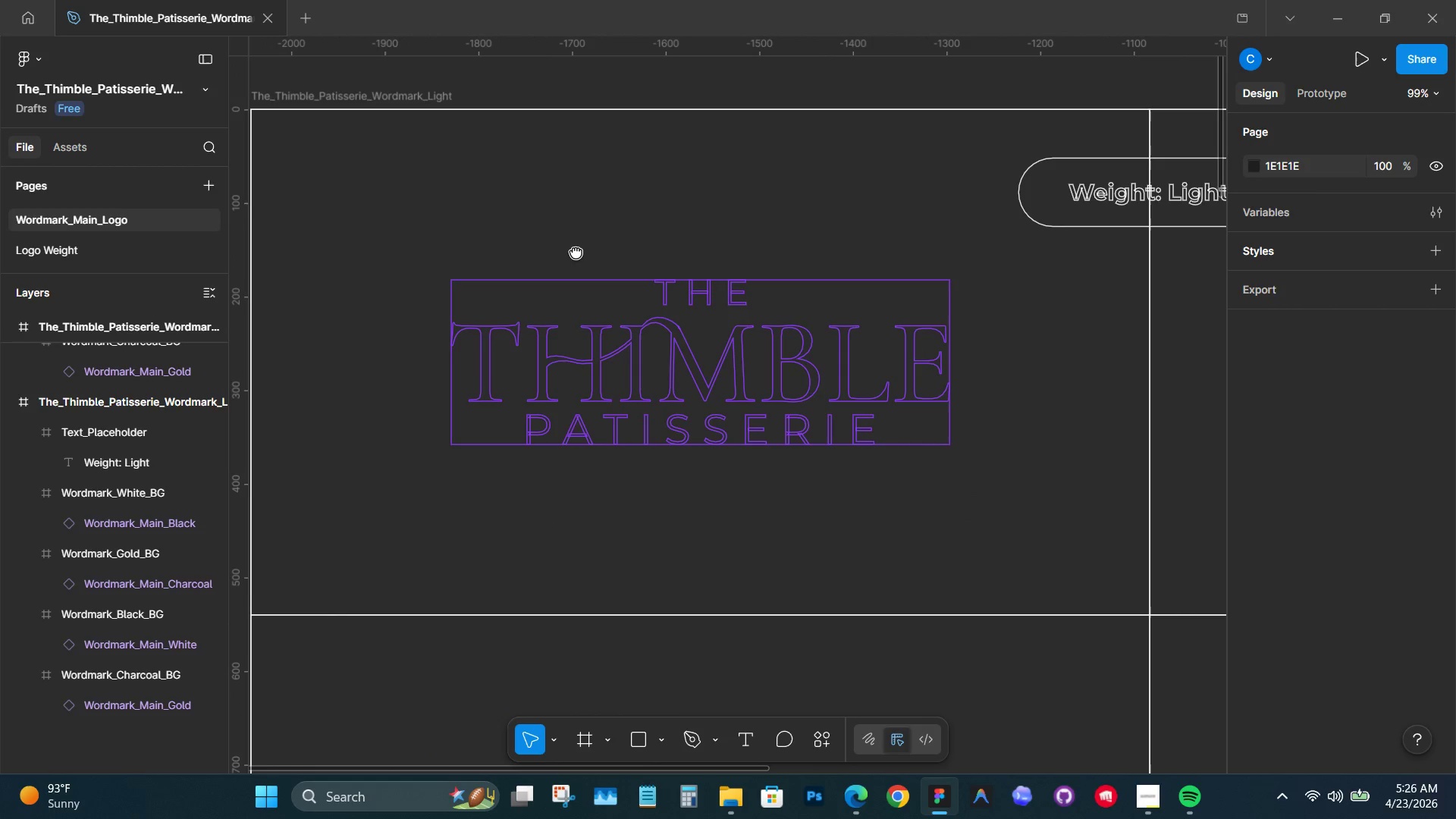 
key(Space)
 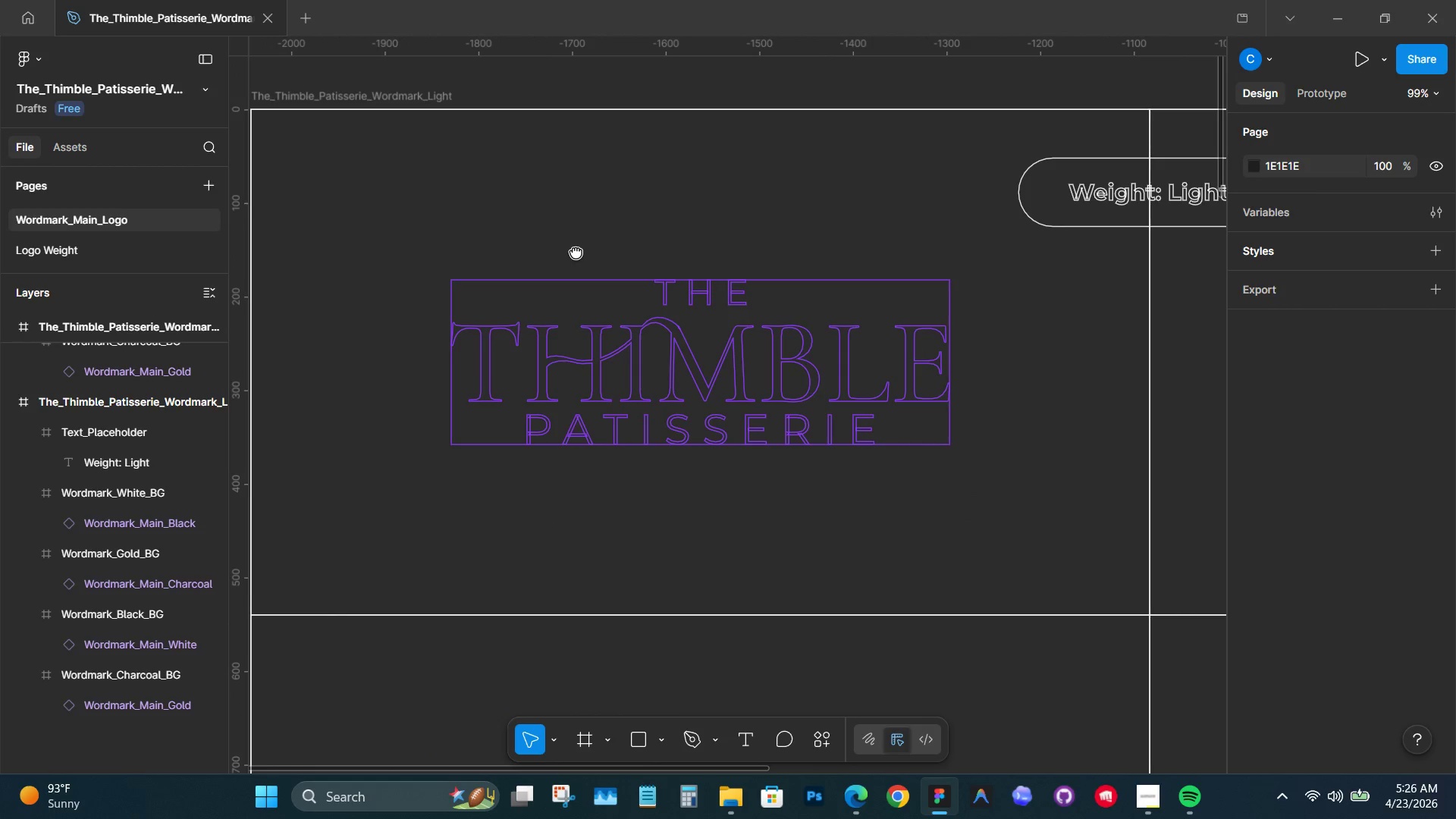 
key(Space)
 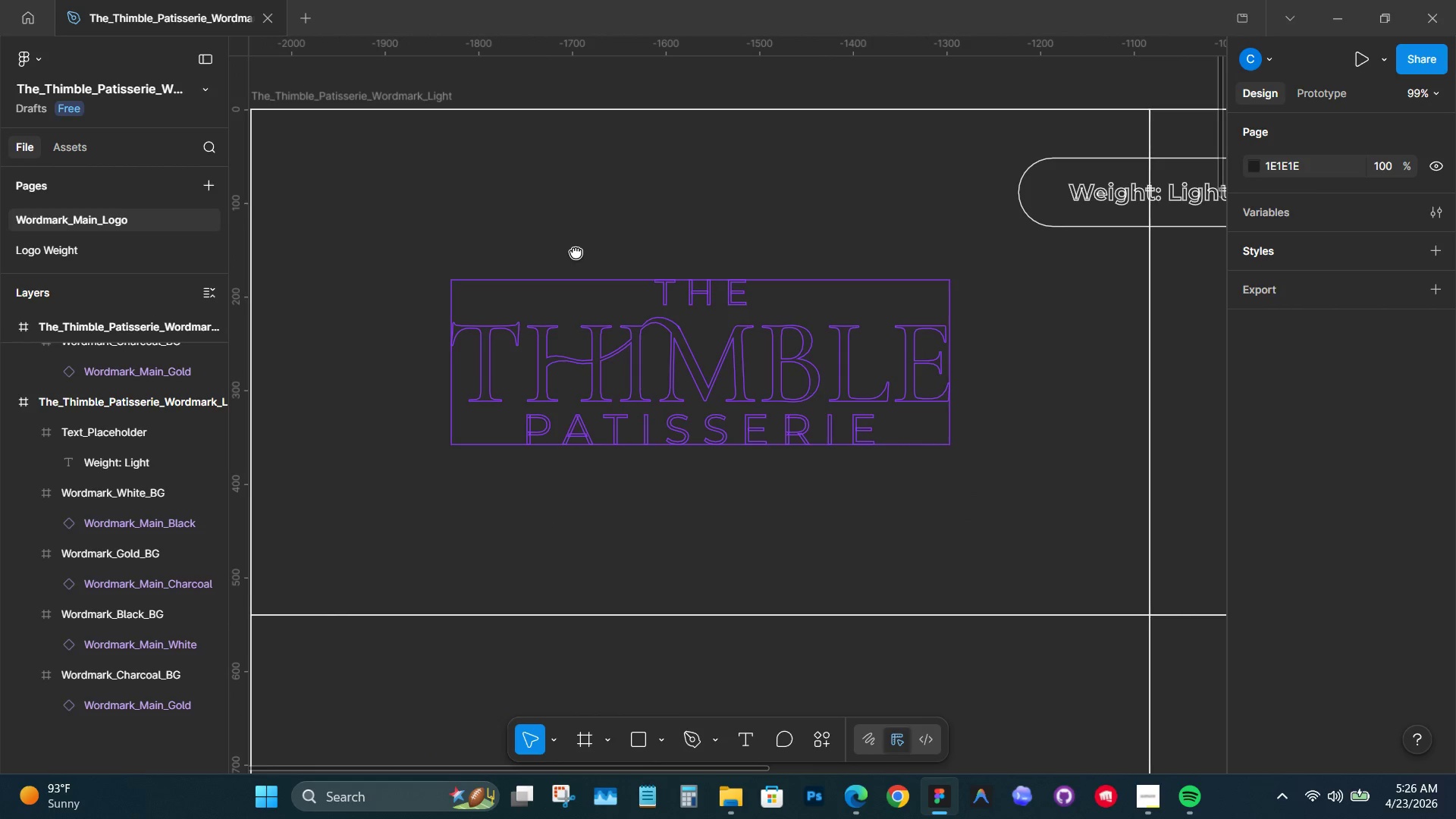 
key(Space)
 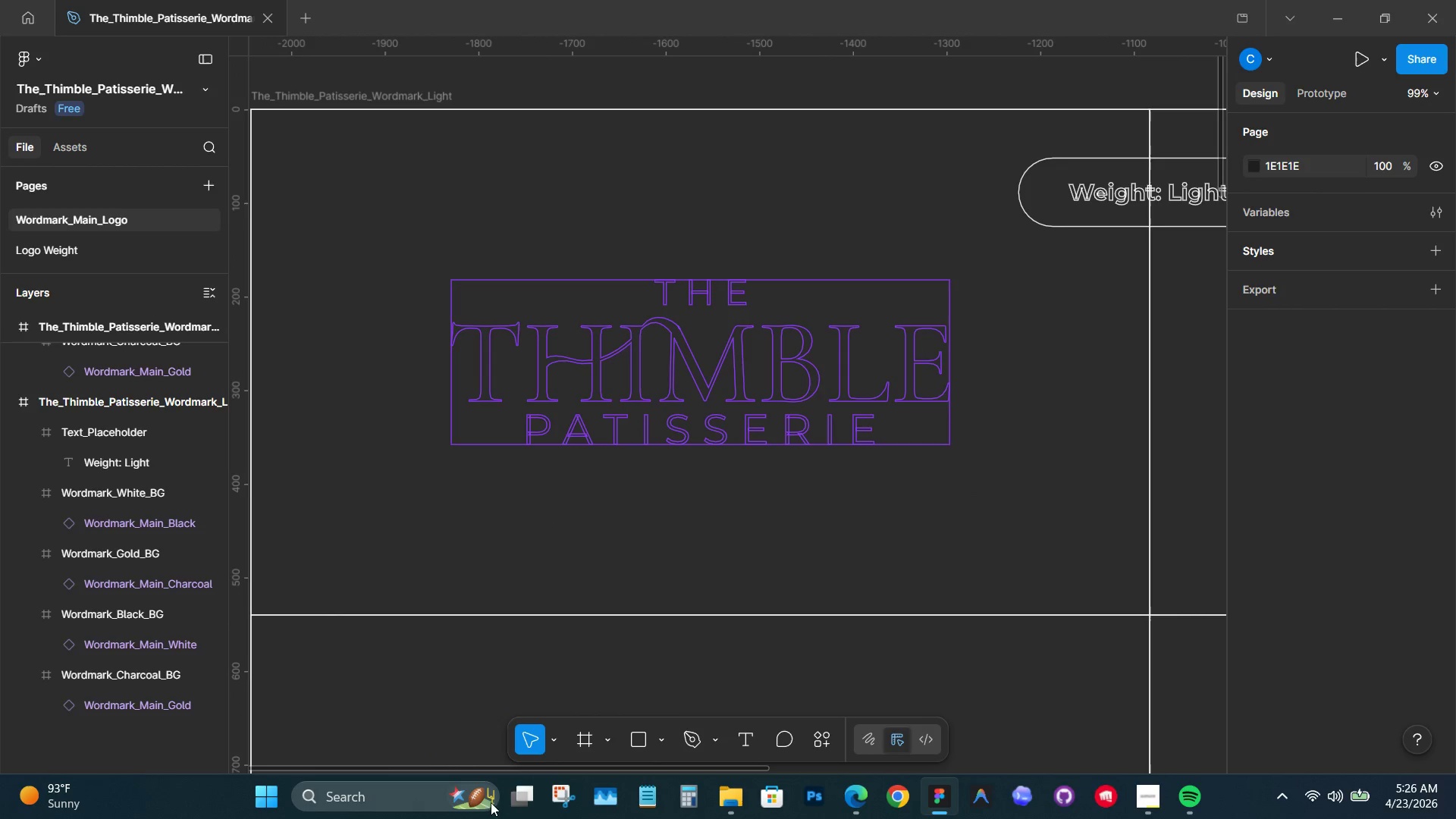 
left_click([567, 791])
 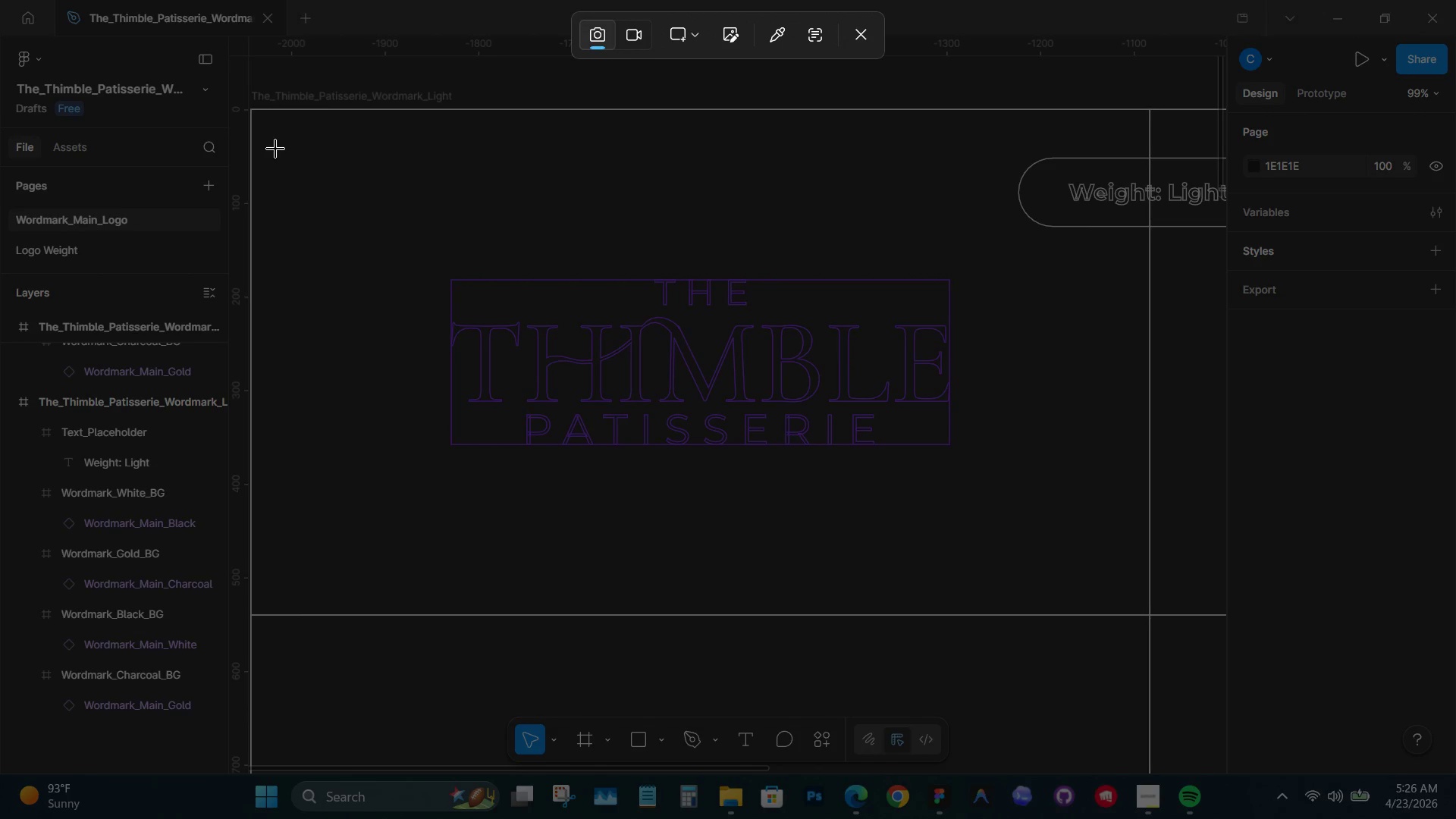 
left_click_drag(start_coordinate=[312, 179], to_coordinate=[1045, 572])
 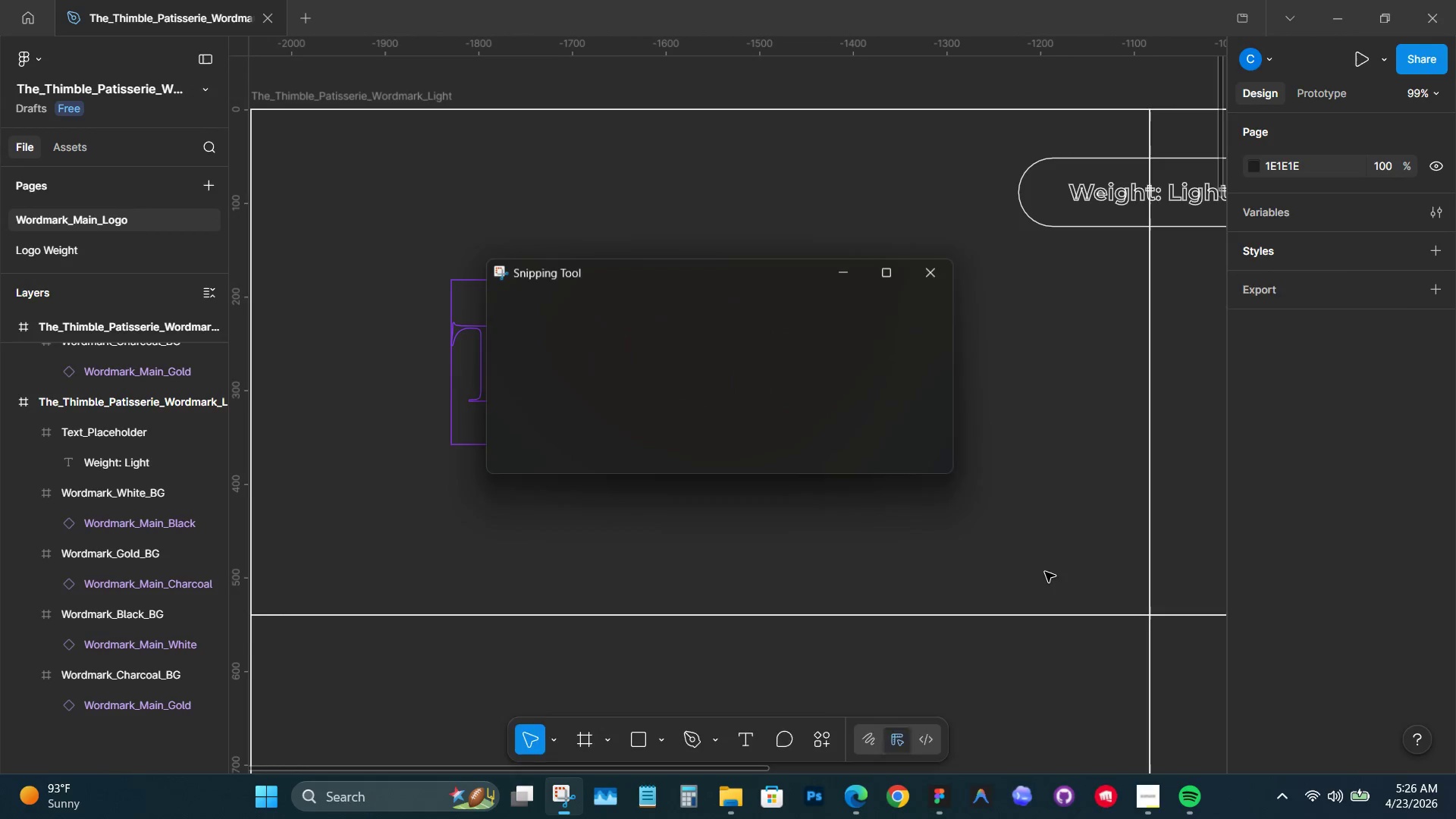 
key(Control+Z)
 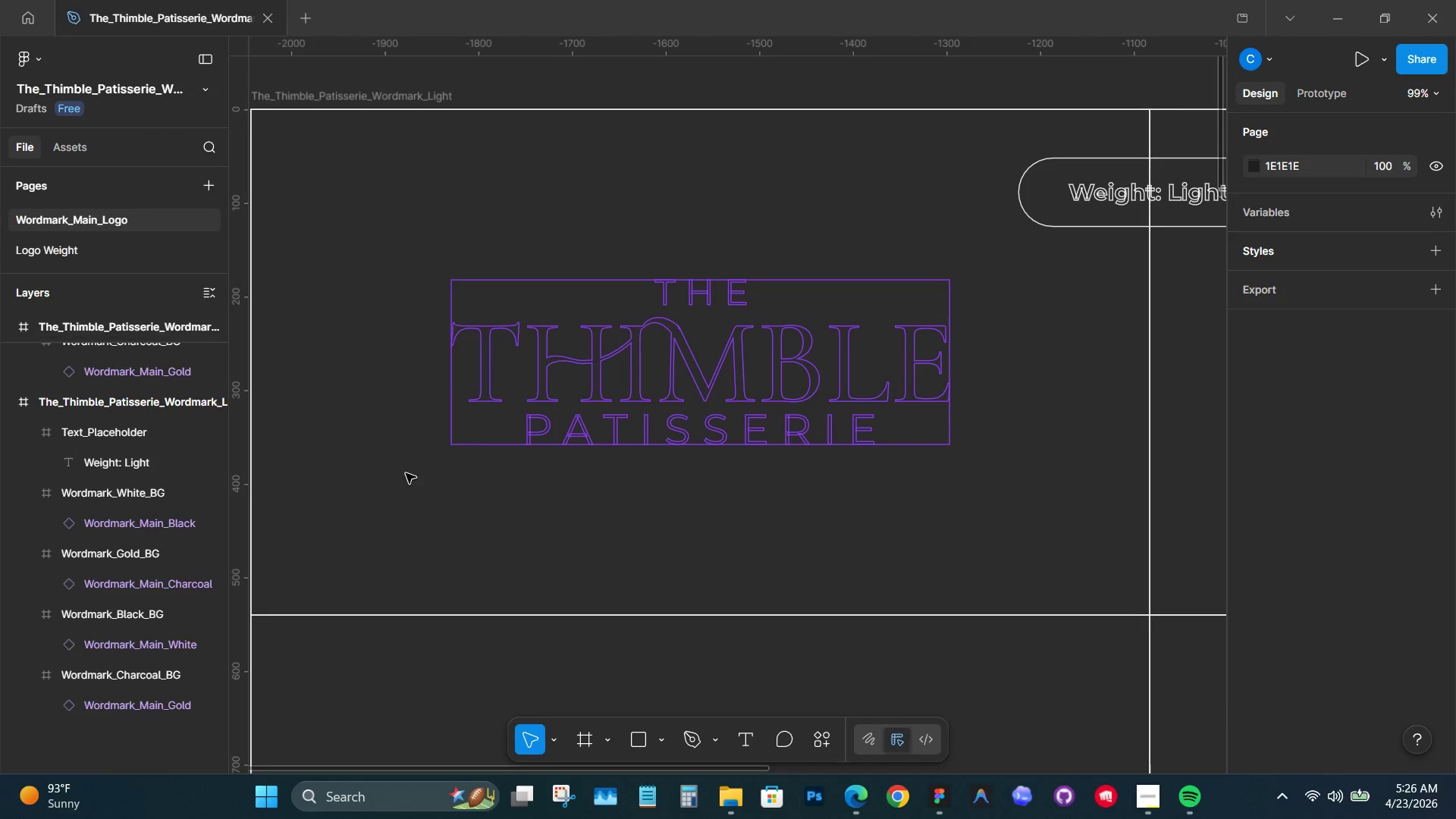 
left_click([563, 795])
 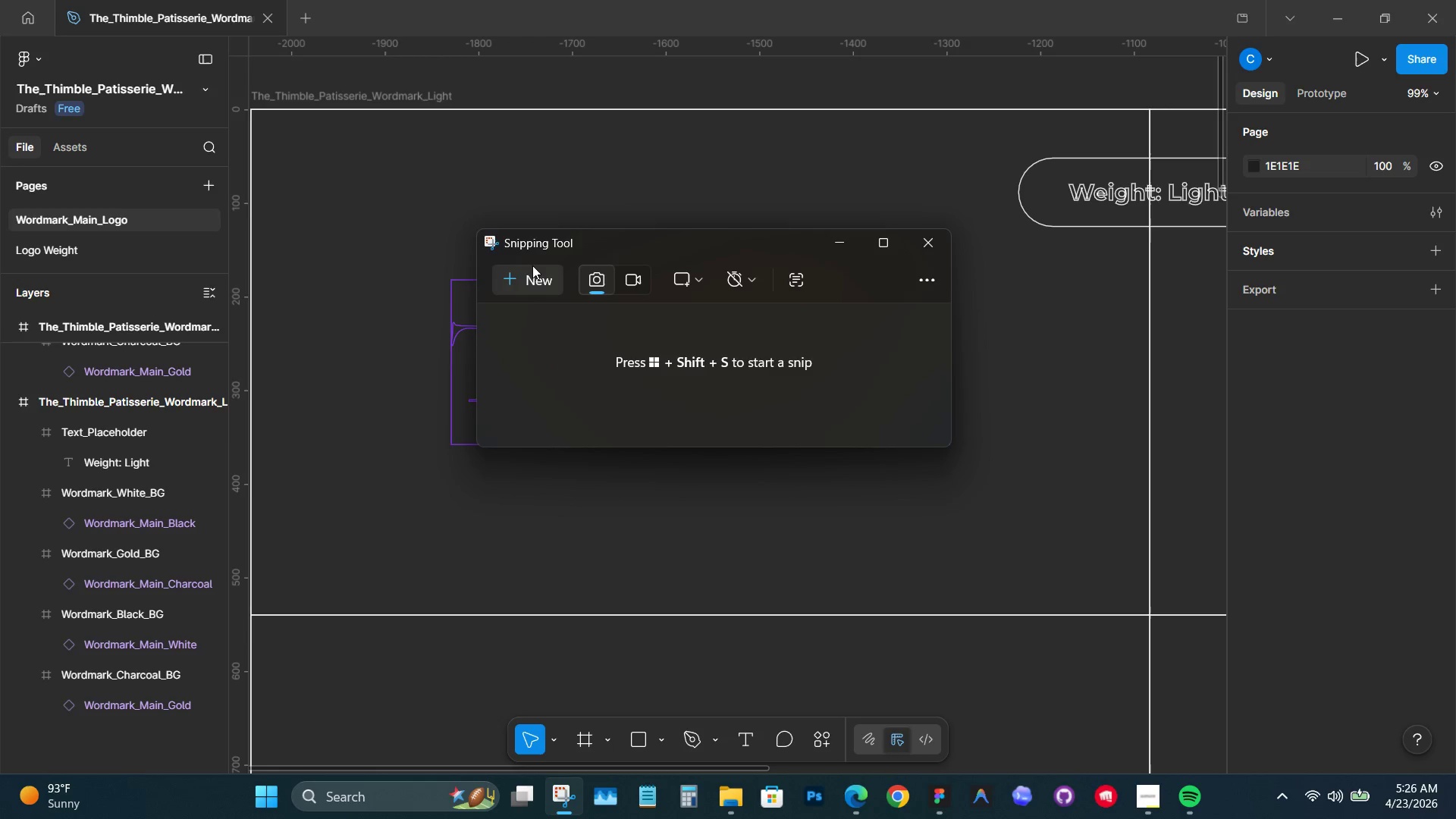 
left_click_drag(start_coordinate=[541, 278], to_coordinate=[536, 281])
 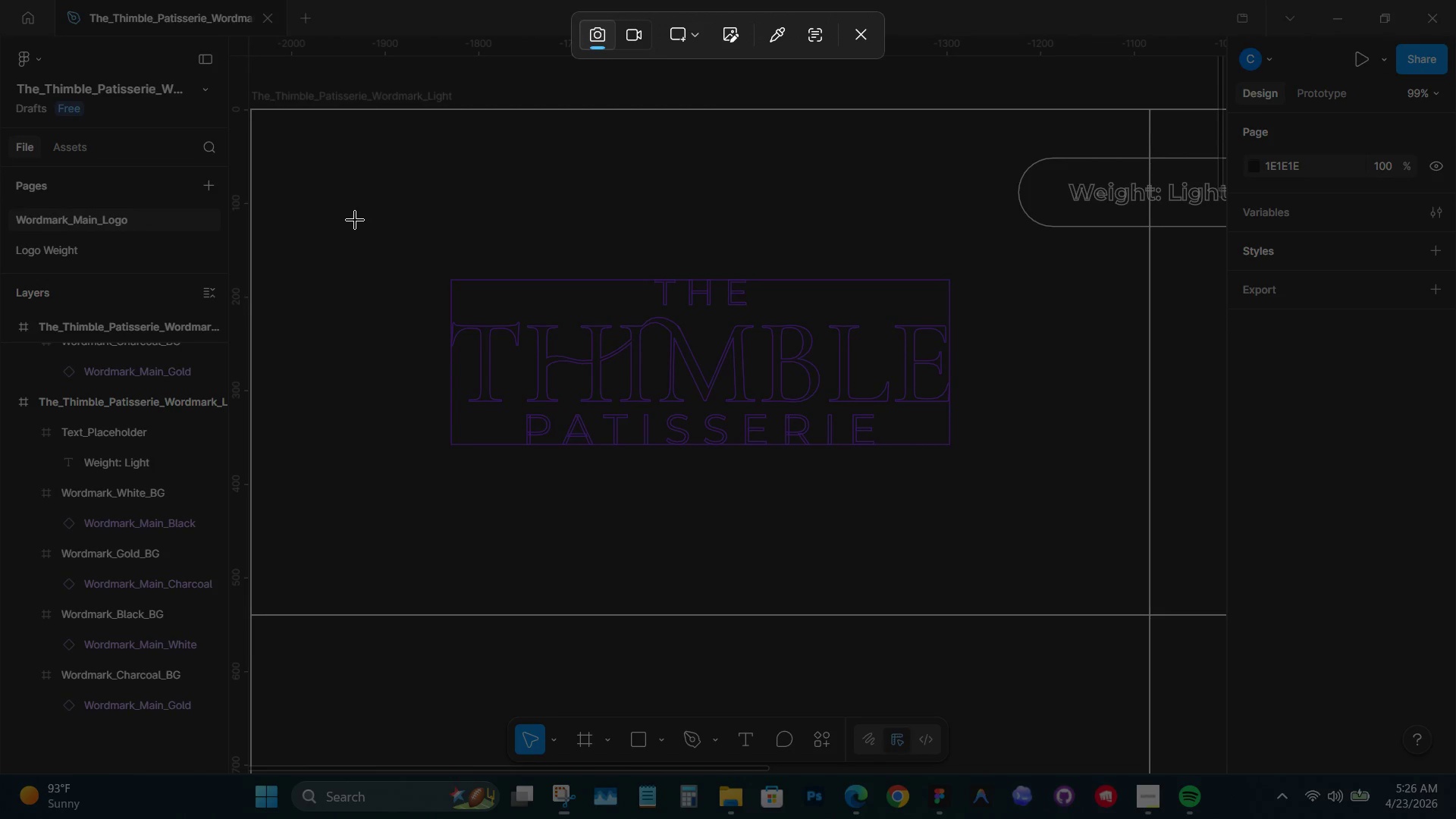 
left_click_drag(start_coordinate=[347, 212], to_coordinate=[1037, 579])
 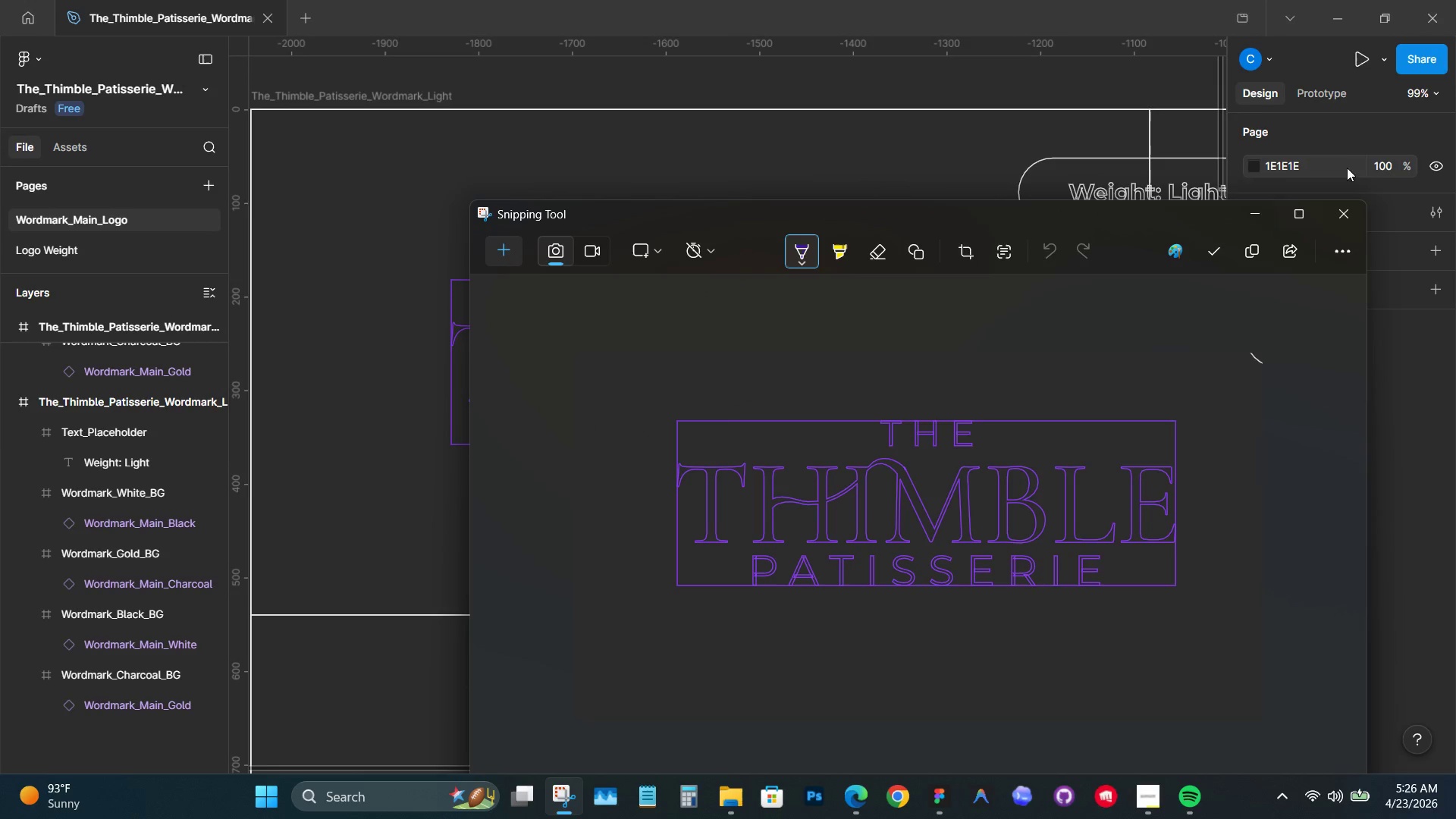 
left_click([1349, 210])
 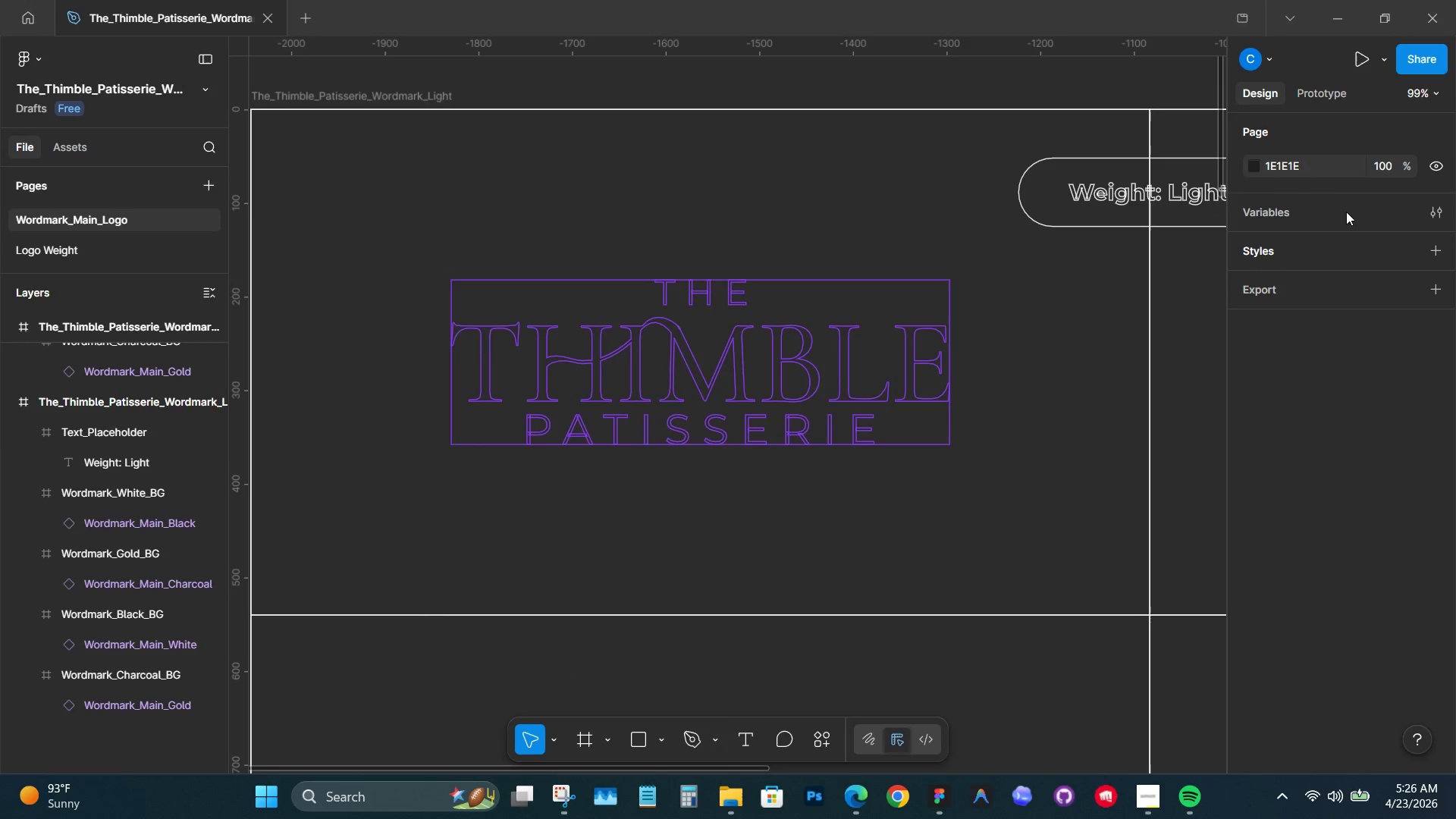 
hold_key(key=ControlLeft, duration=0.86)
scroll: coordinate [930, 296], scroll_direction: down, amount: 9.0
 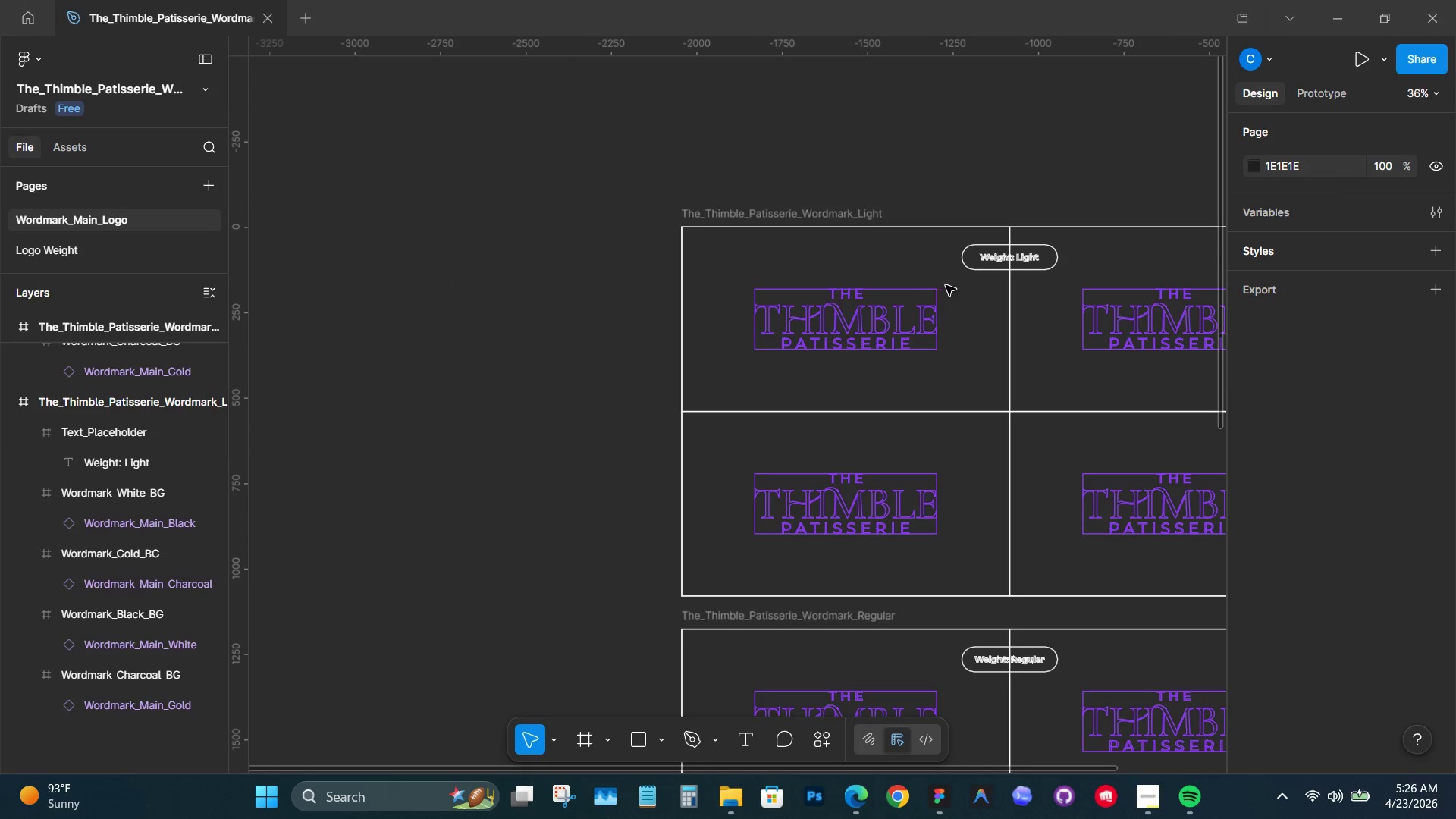 
key(V)
 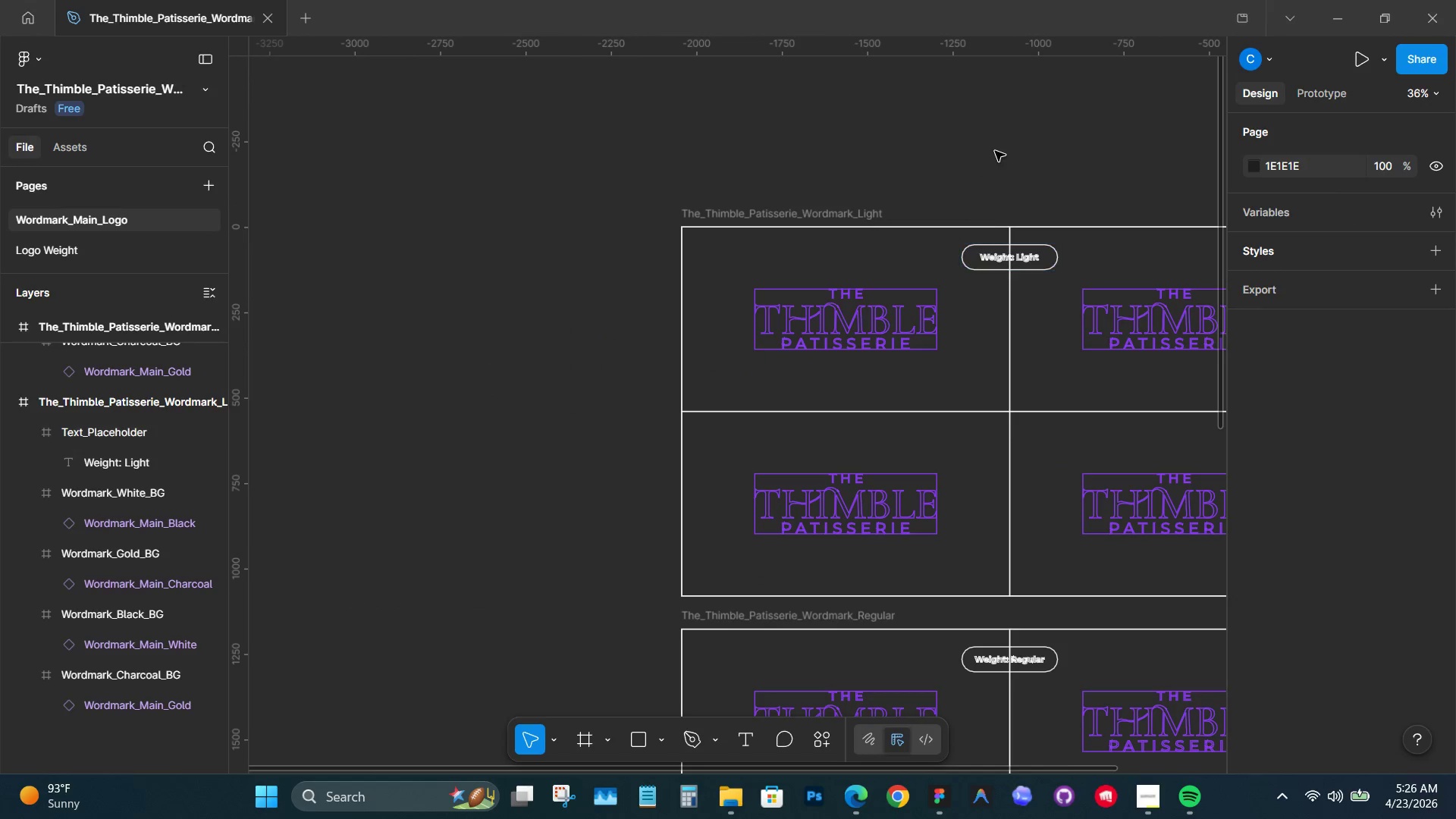 
left_click([1004, 131])
 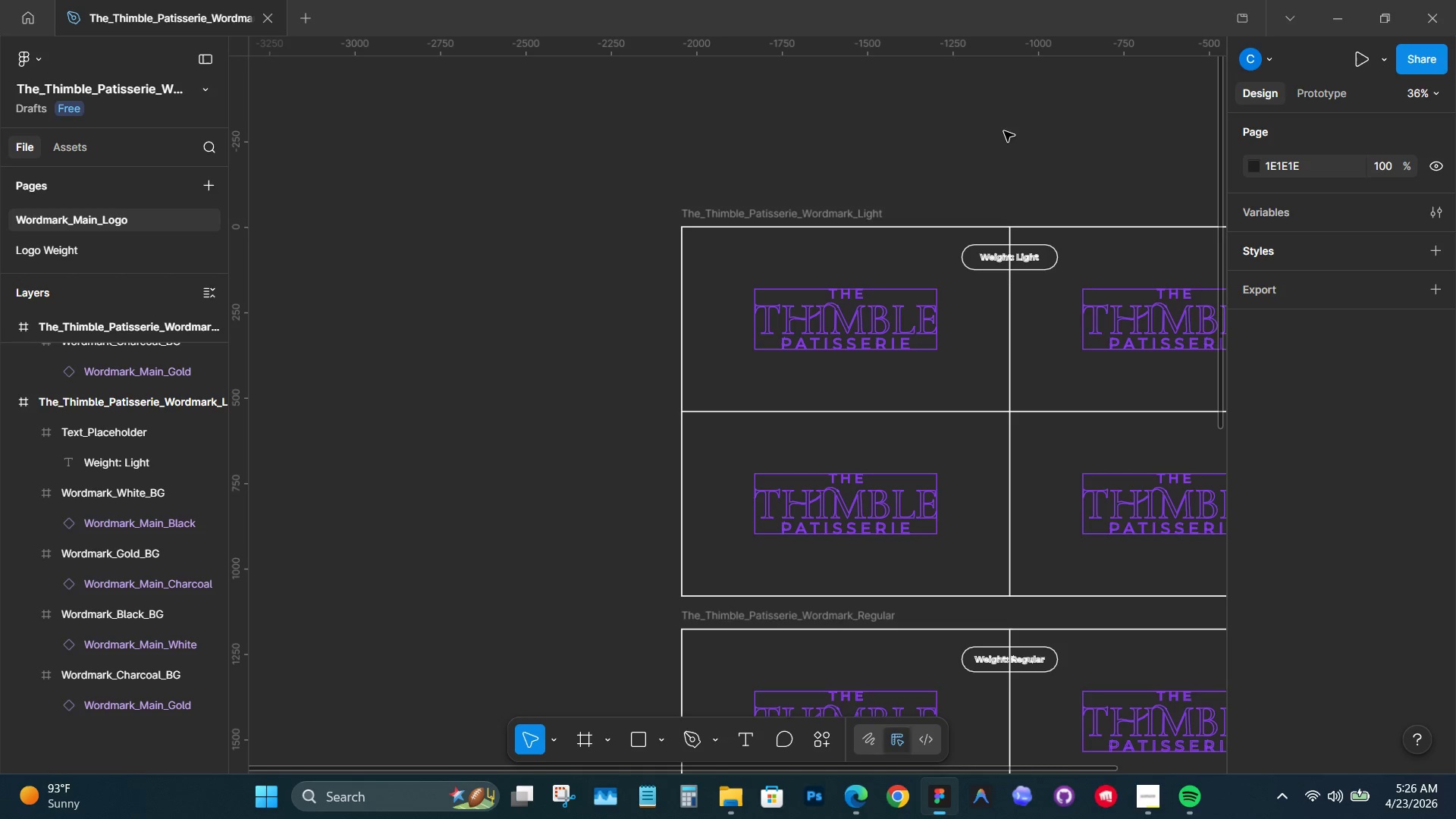 
hold_key(key=Space, duration=0.56)
 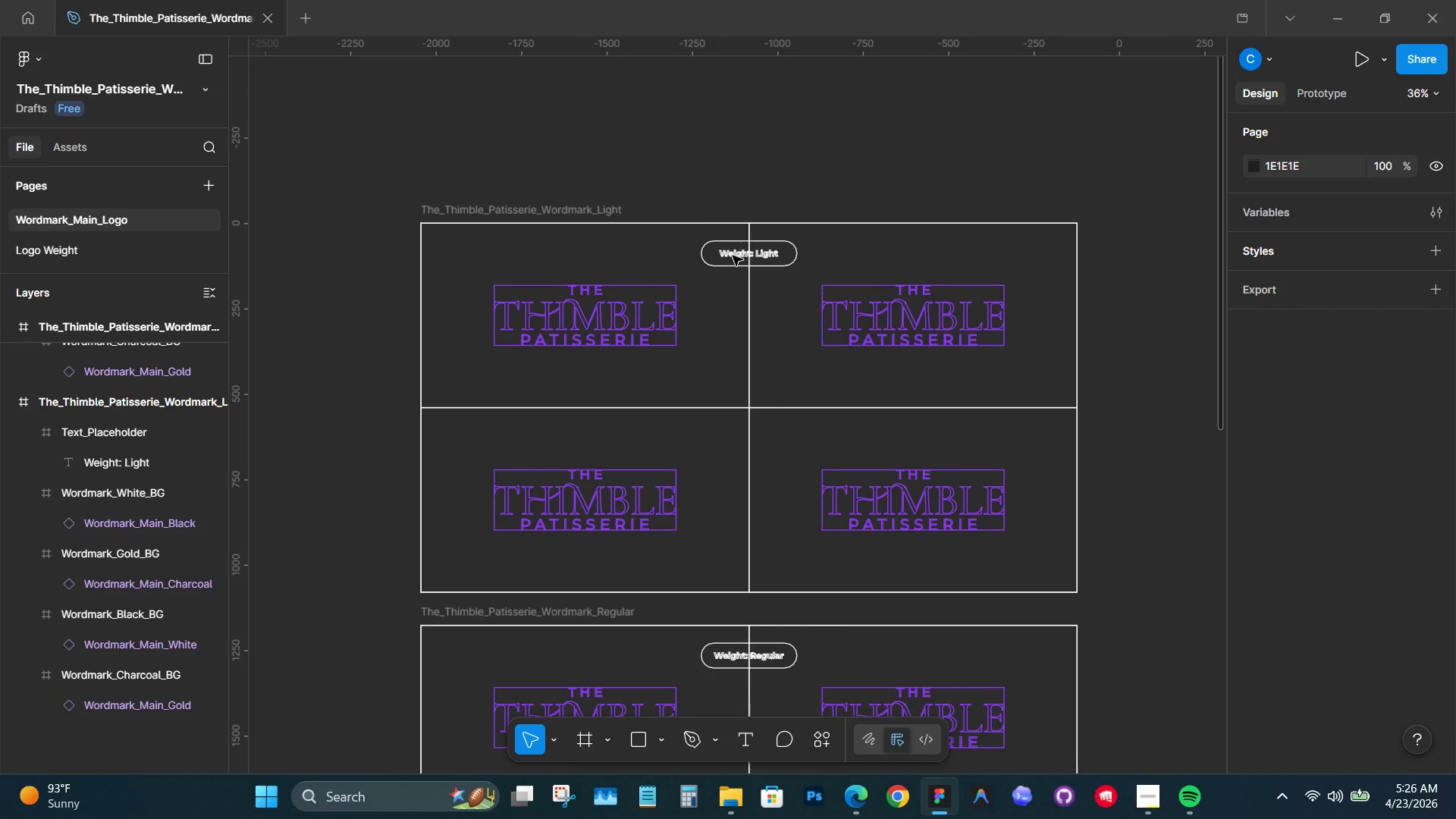 
left_click_drag(start_coordinate=[1033, 145], to_coordinate=[773, 141])
 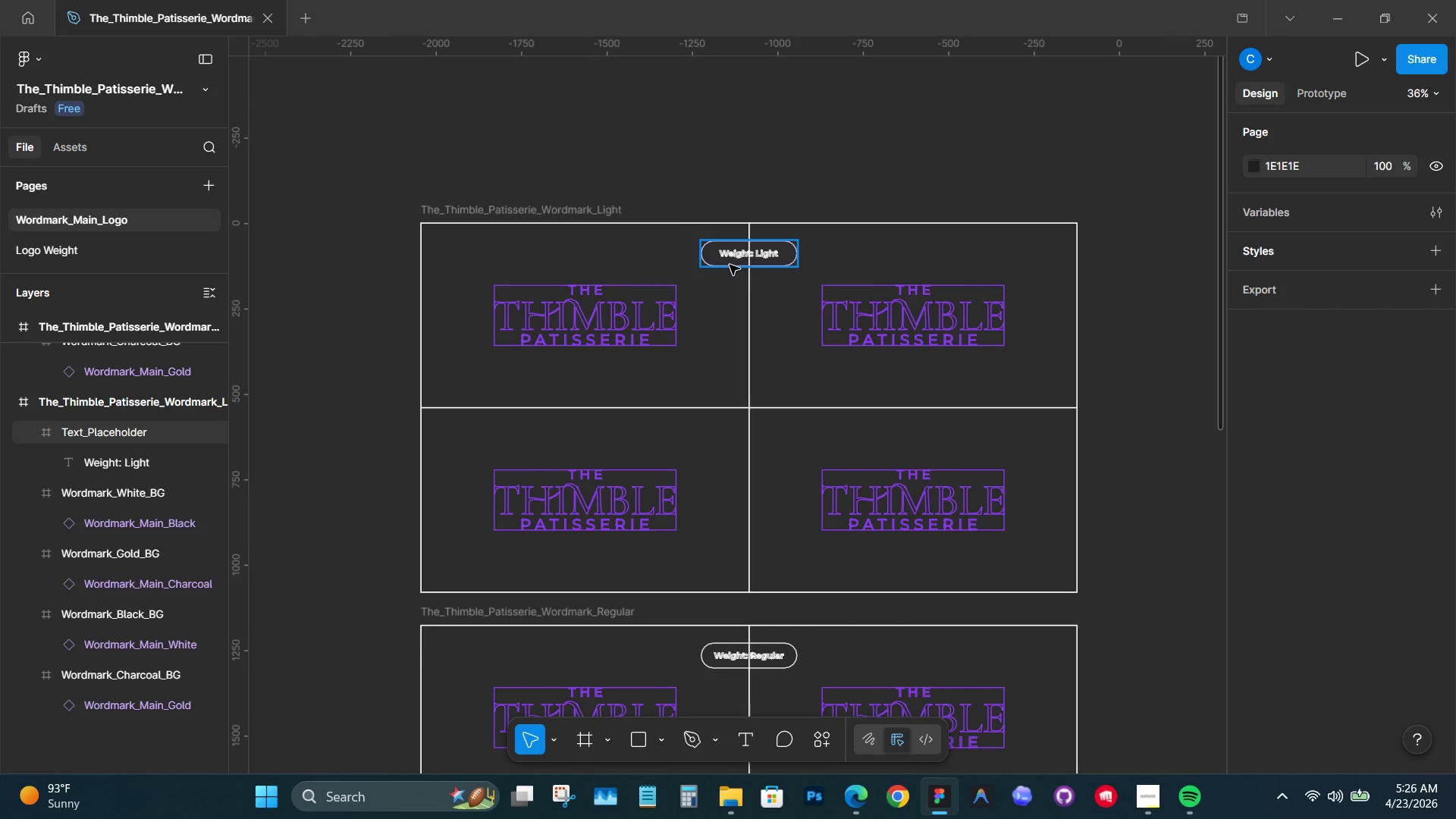 
left_click([723, 264])
 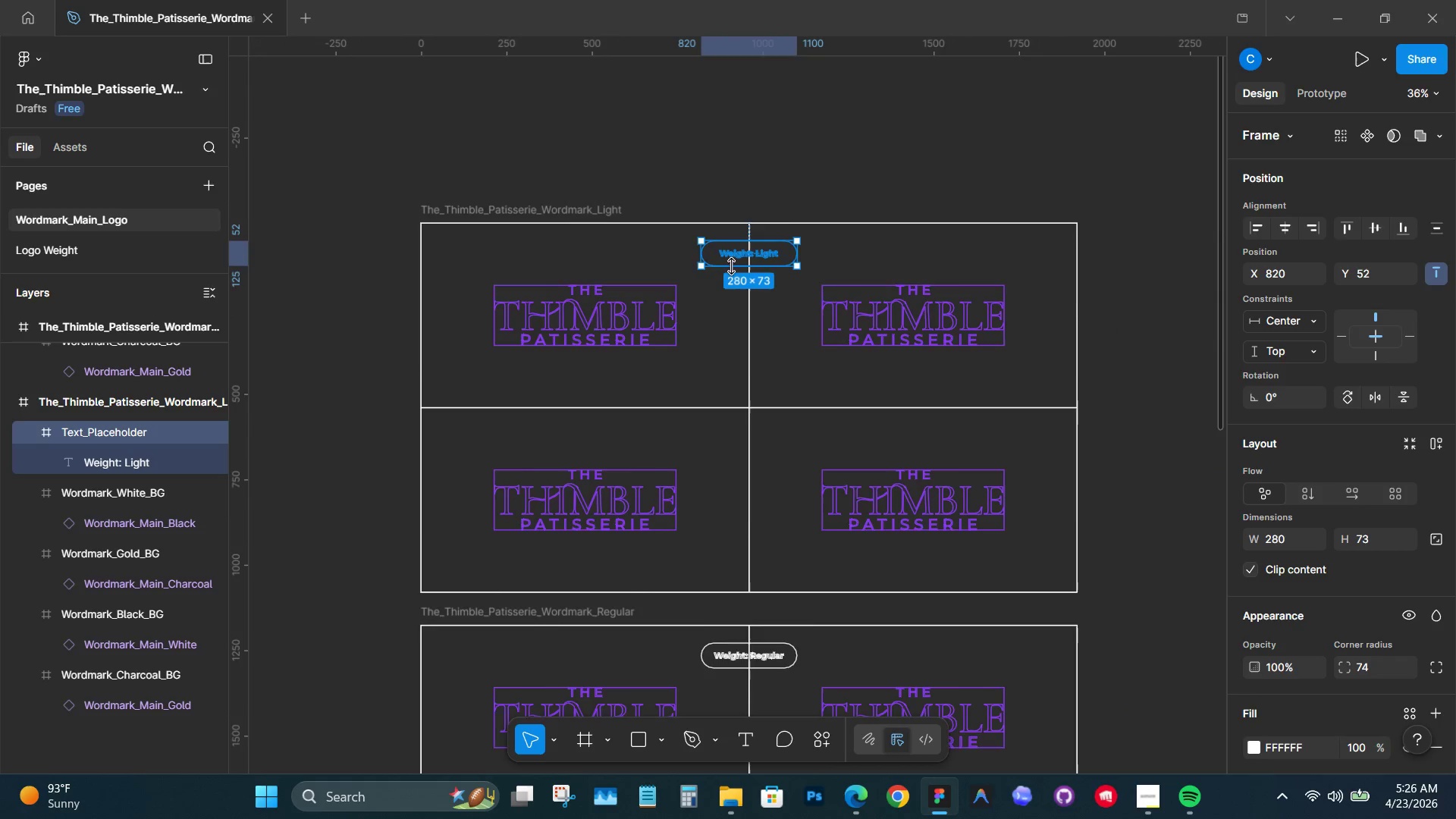 
hold_key(key=ShiftLeft, duration=0.77)
 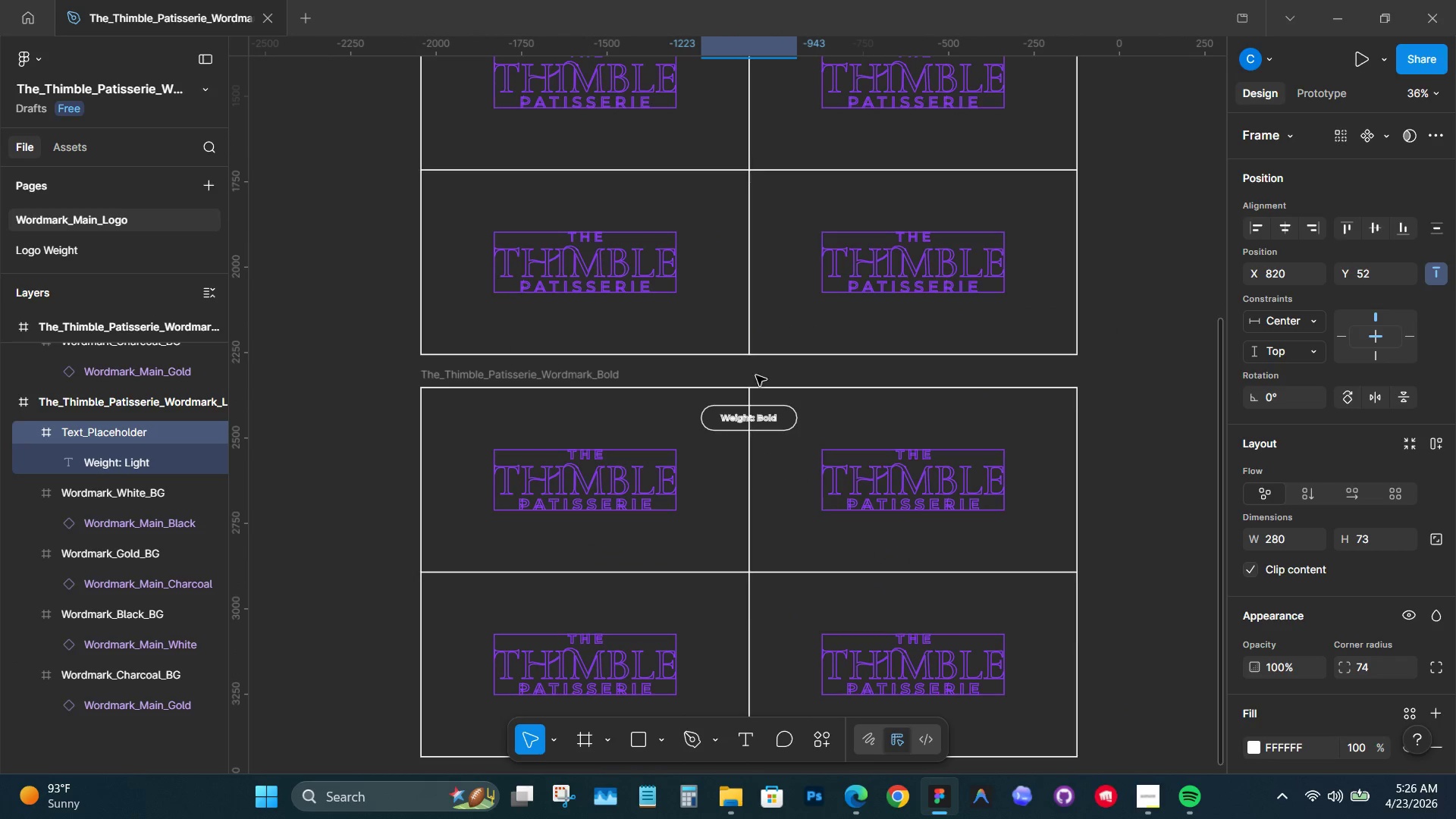 
scroll: coordinate [752, 293], scroll_direction: down, amount: 5.0
 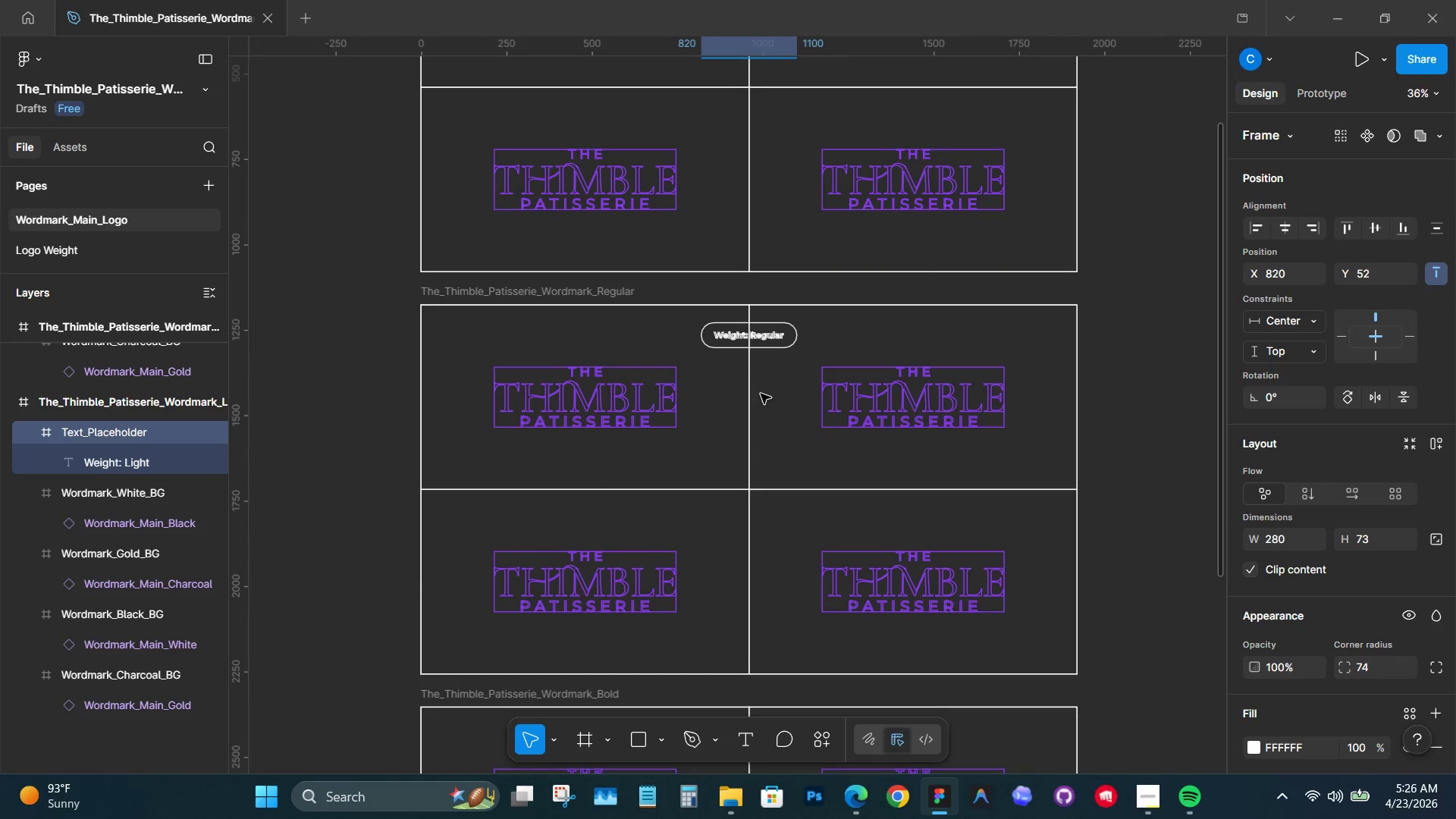 
left_click([764, 338])
 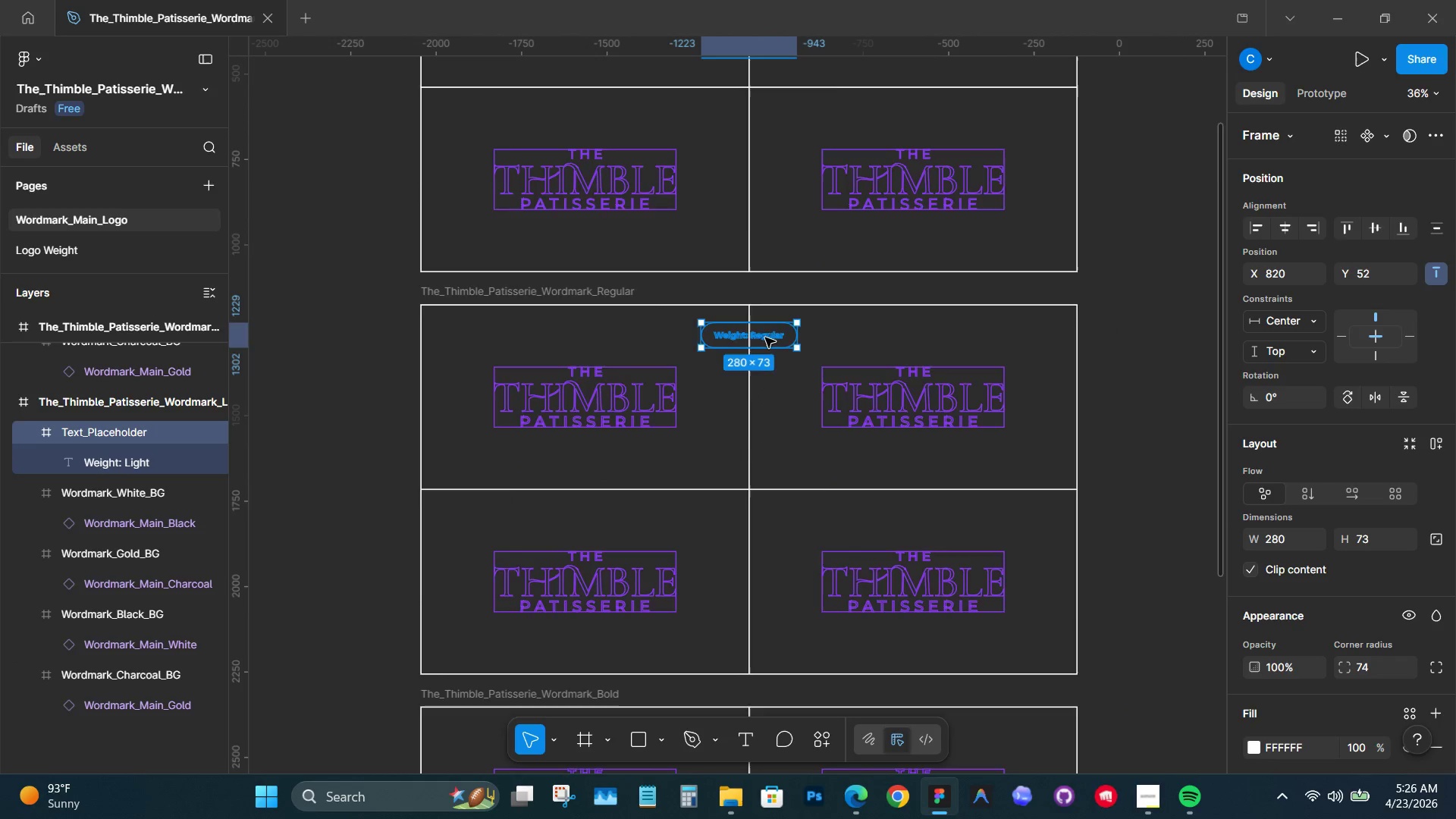 
hold_key(key=ShiftLeft, duration=0.84)
 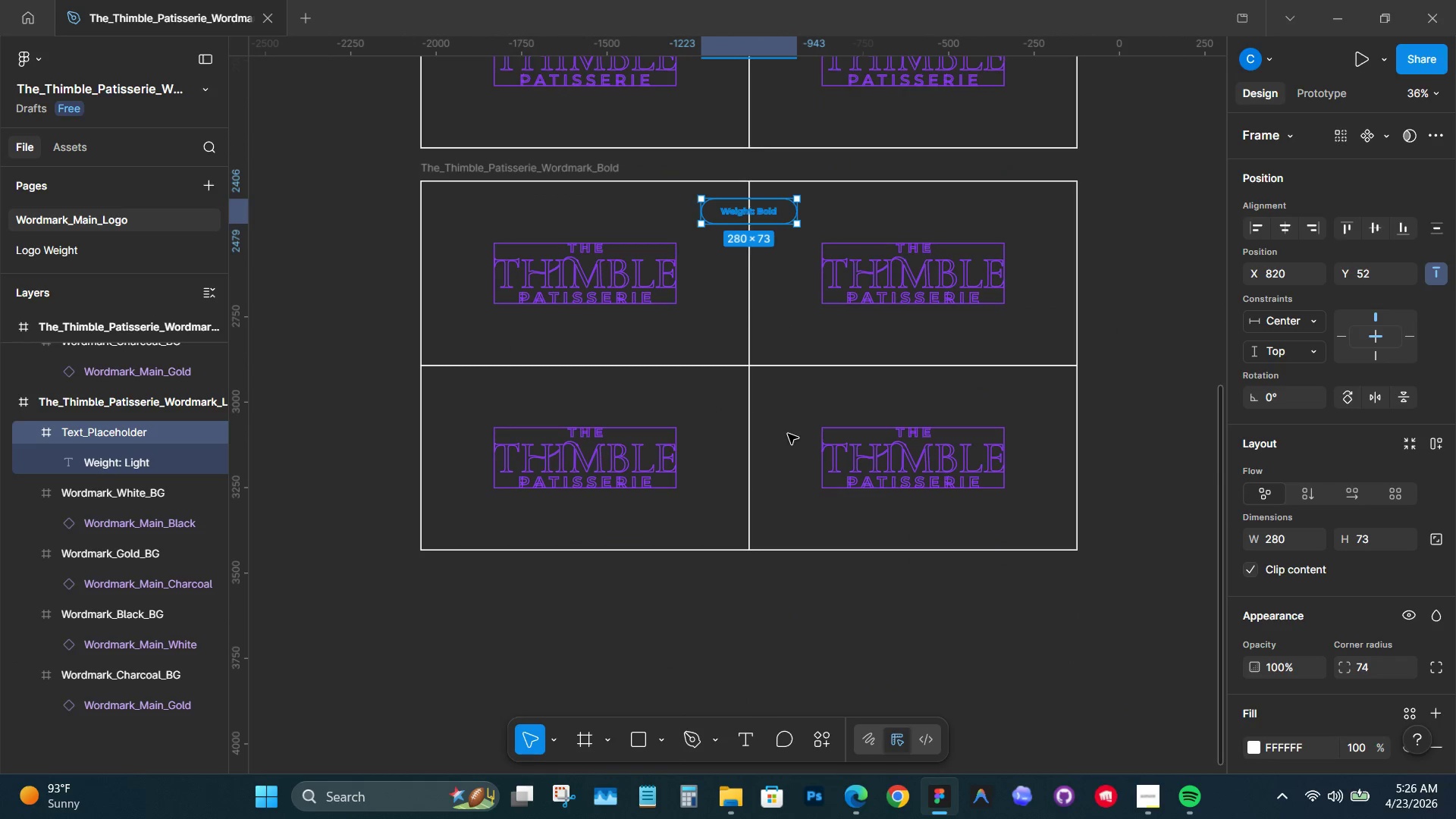 
scroll: coordinate [769, 345], scroll_direction: down, amount: 5.0
 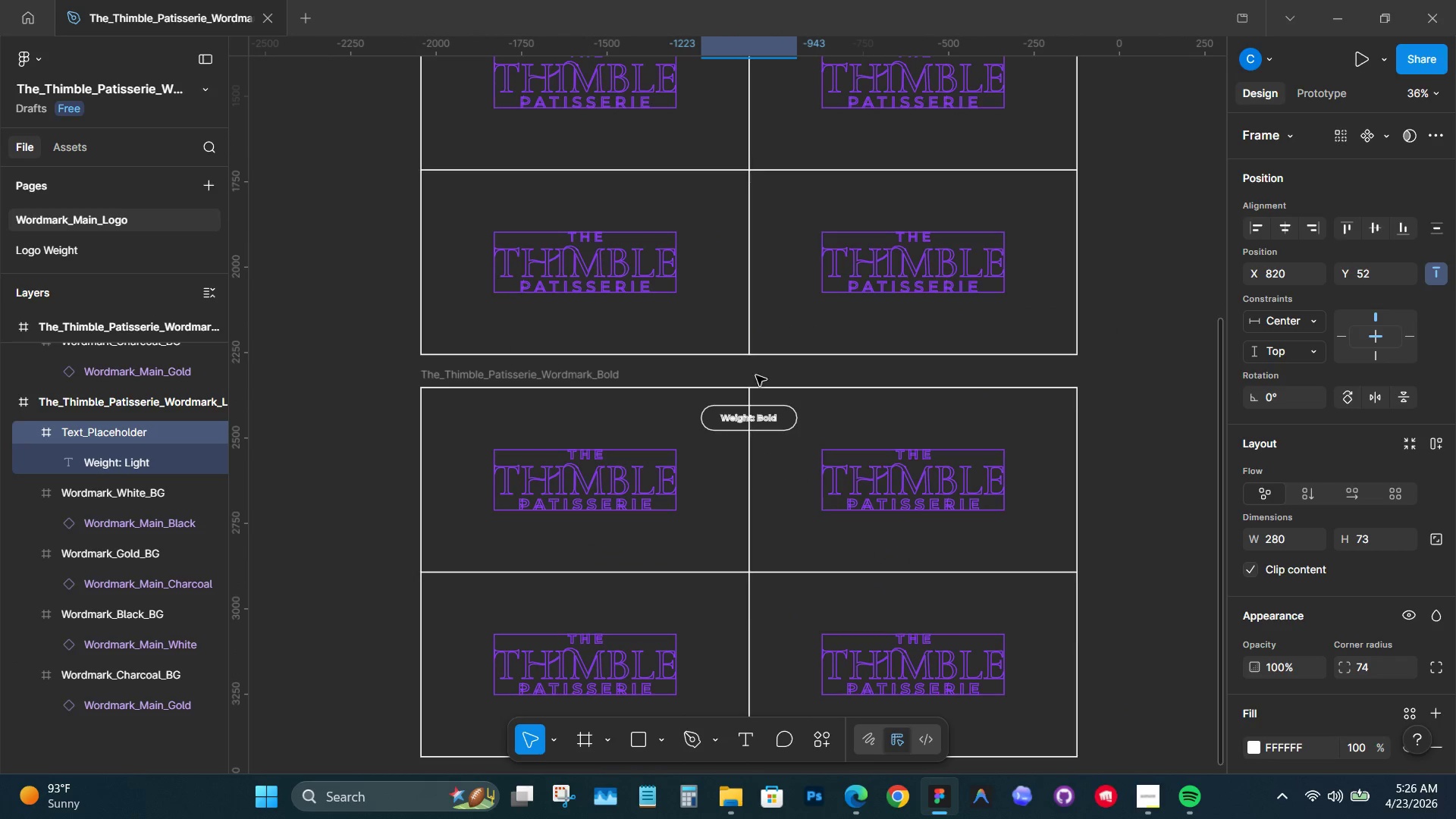 
left_click([774, 422])
 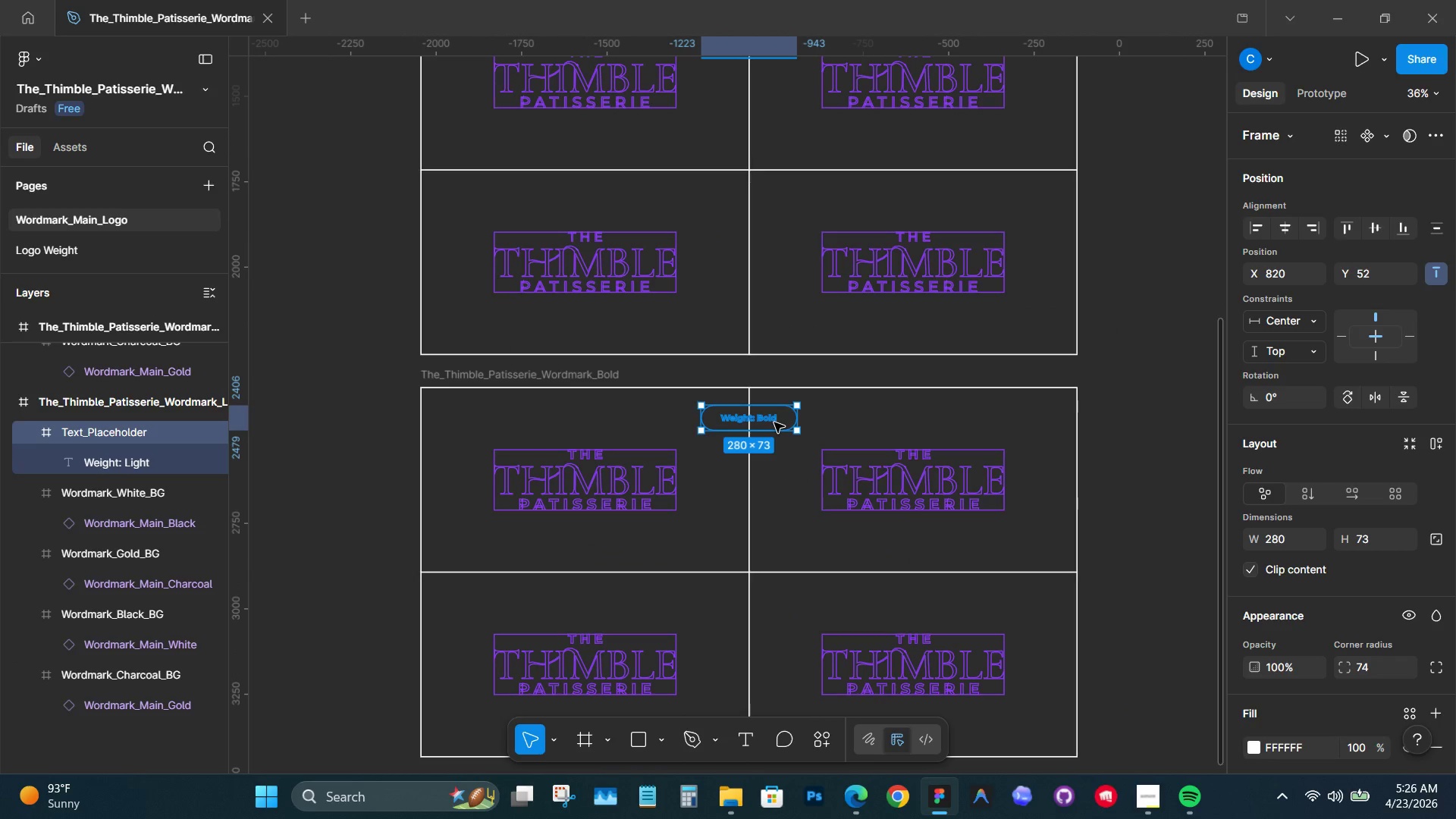 
scroll: coordinate [786, 432], scroll_direction: down, amount: 4.0
 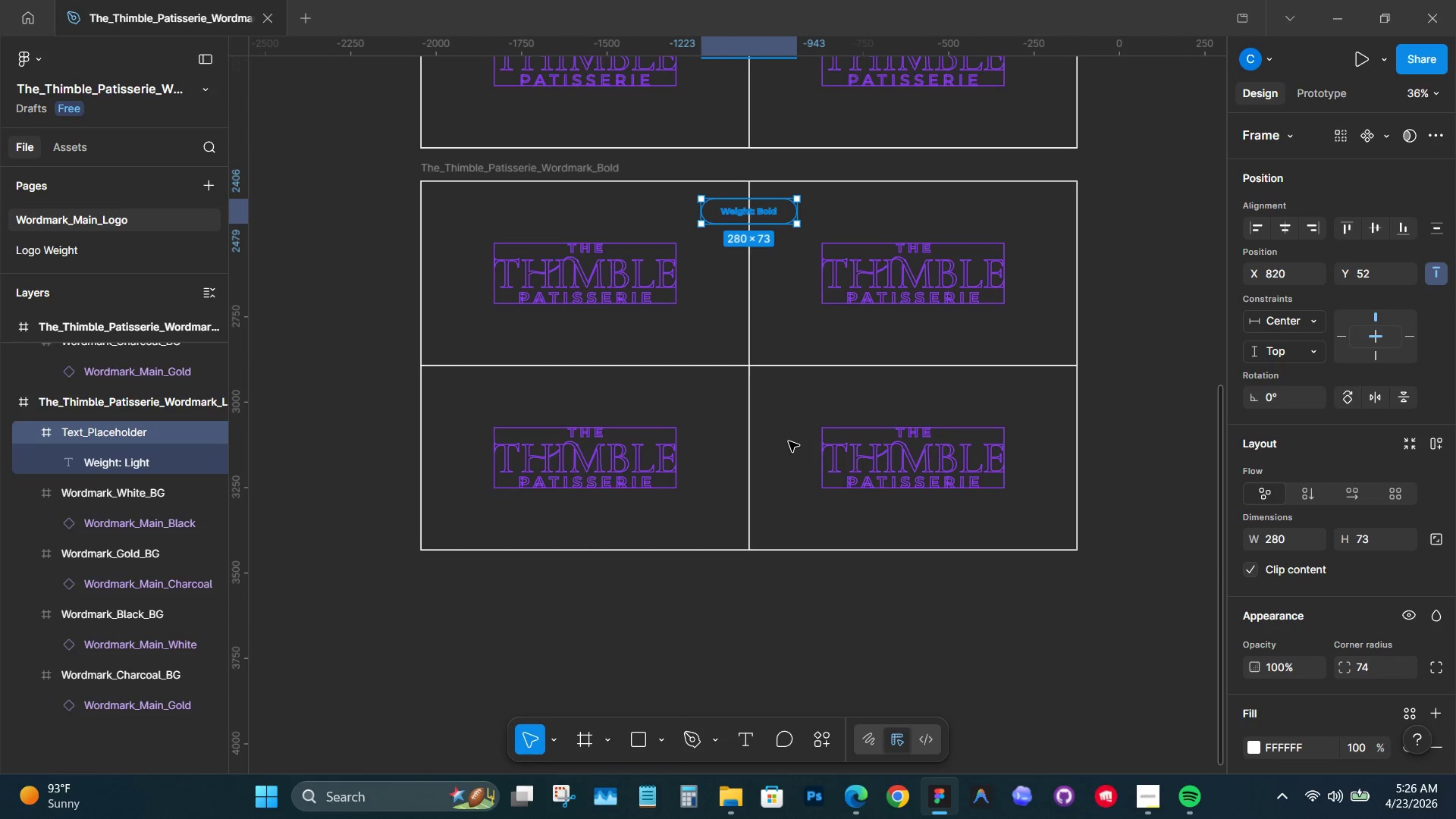 
scroll: coordinate [789, 444], scroll_direction: up, amount: 6.0
 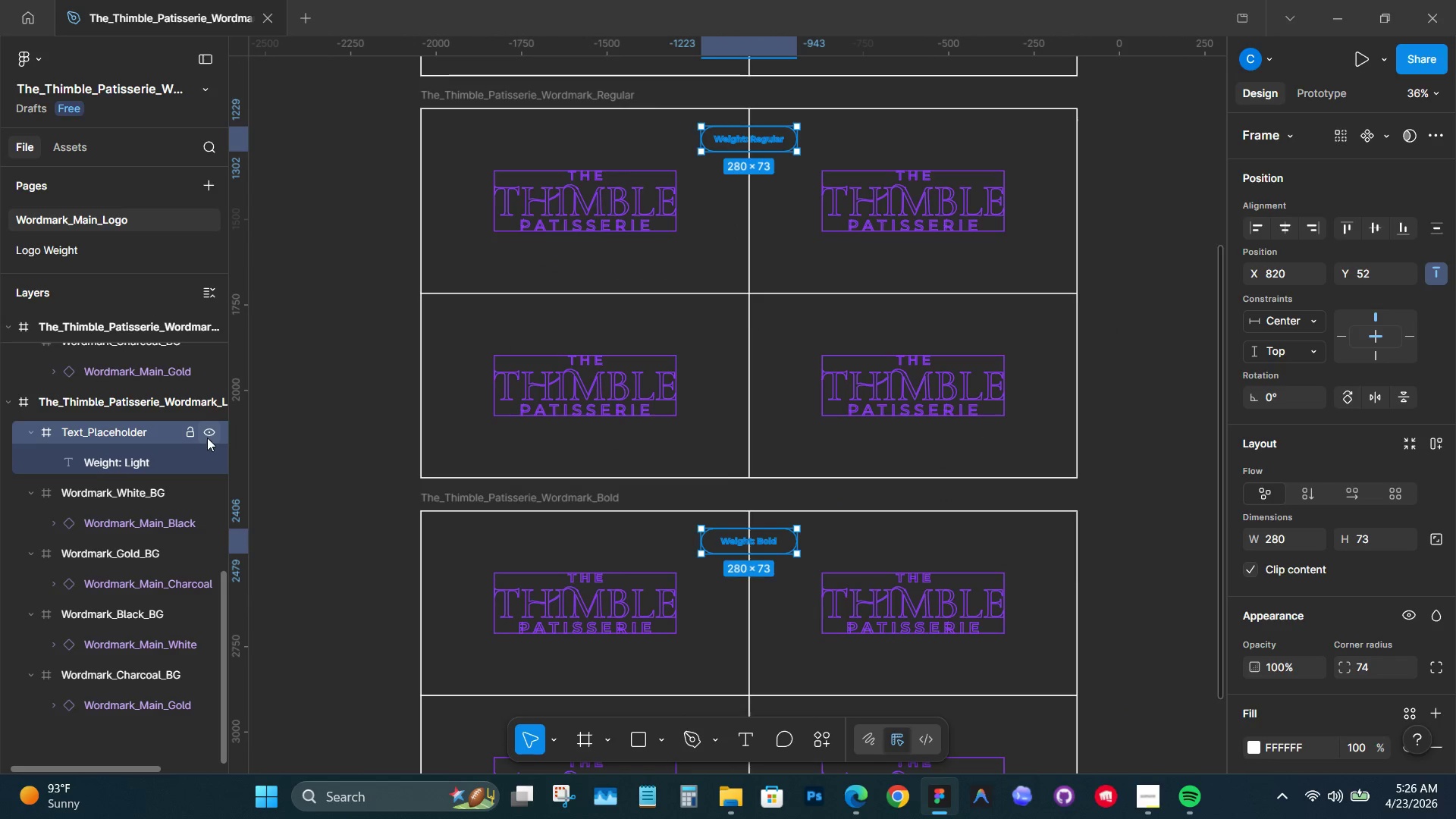 
left_click([207, 435])
 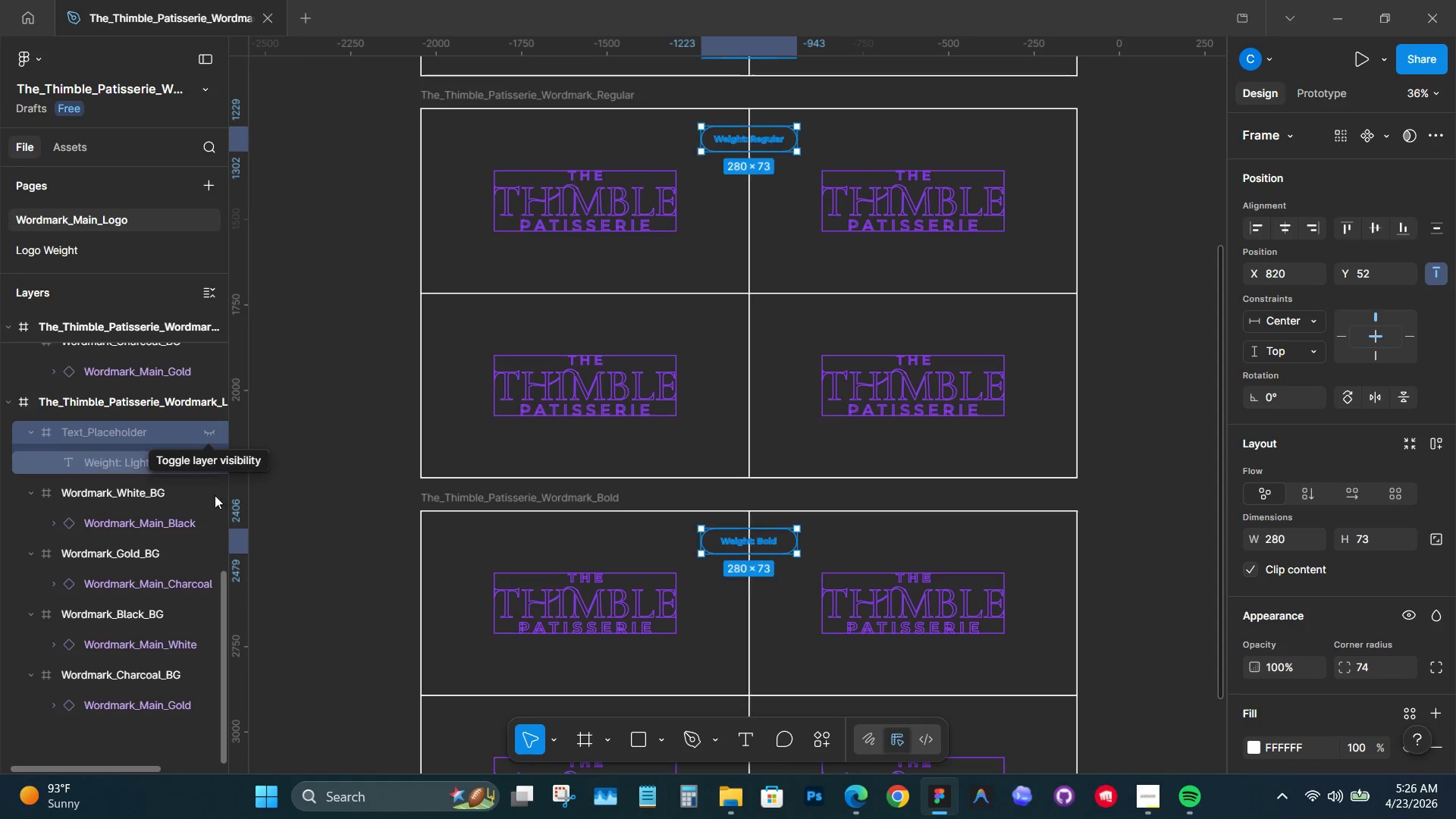 
scroll: coordinate [204, 512], scroll_direction: up, amount: 5.0
 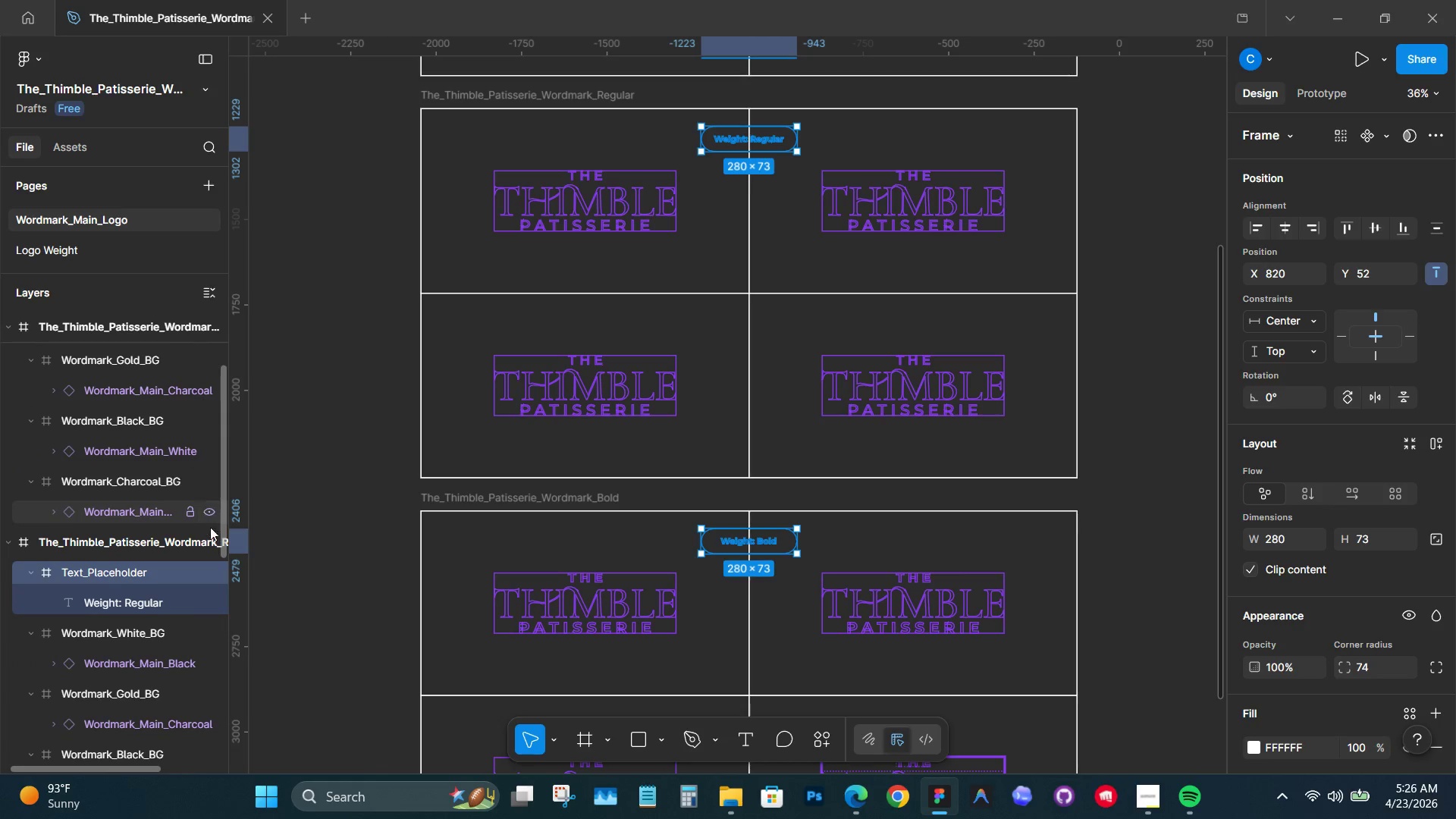 
key(Control+Z)
 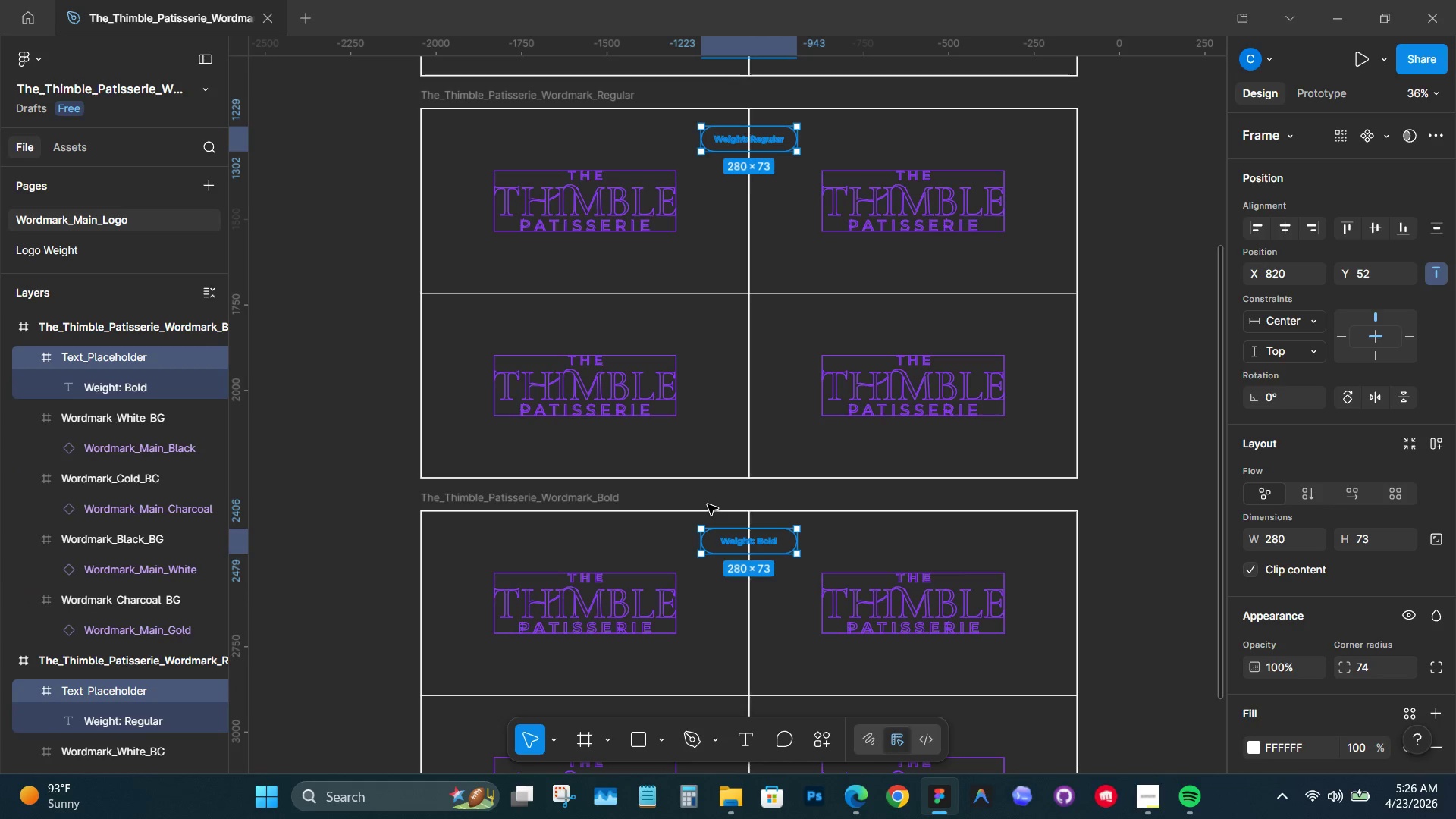 
key(Control+X)
 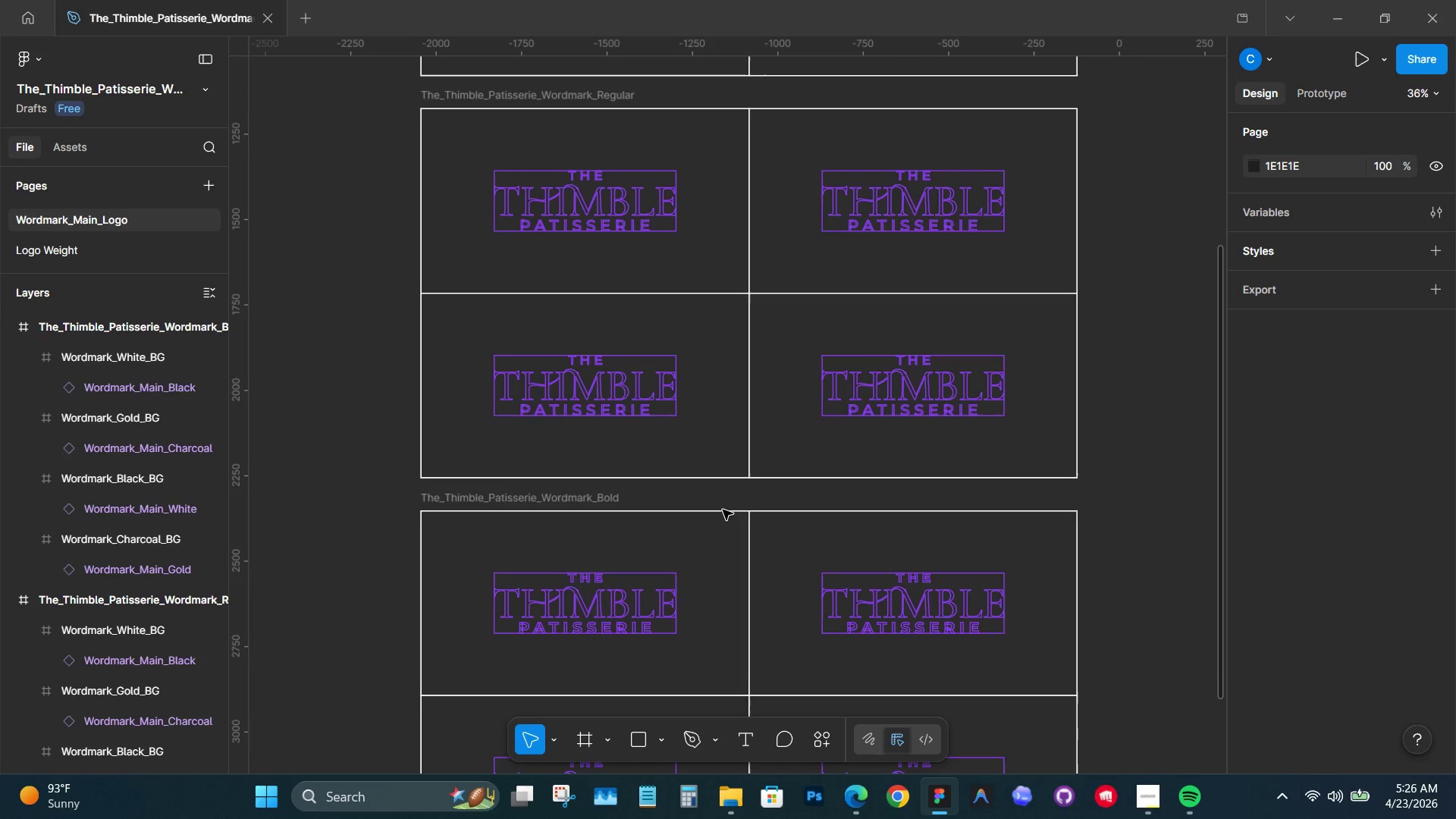 
scroll: coordinate [726, 513], scroll_direction: up, amount: 8.0
 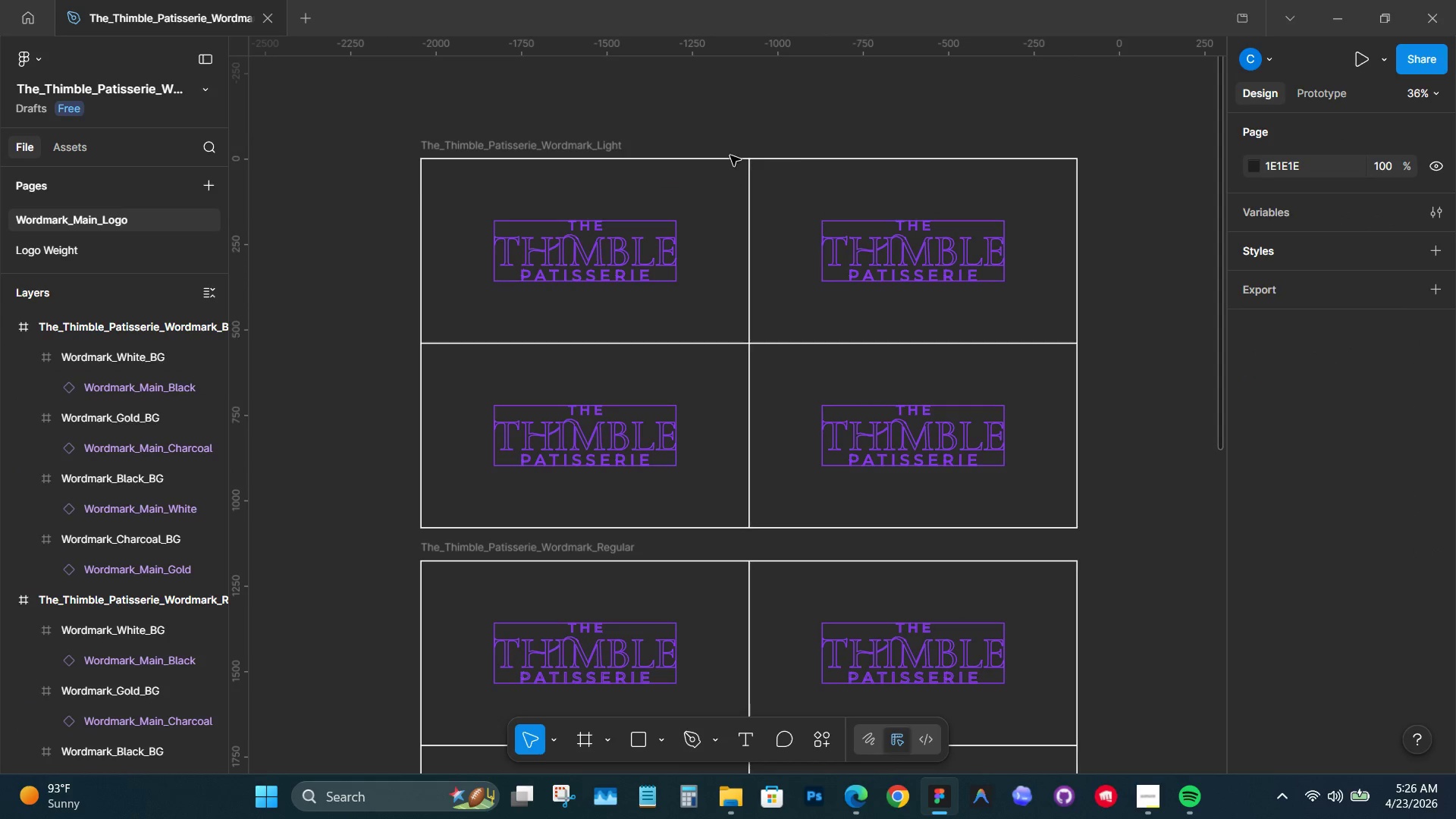 
left_click([729, 120])
 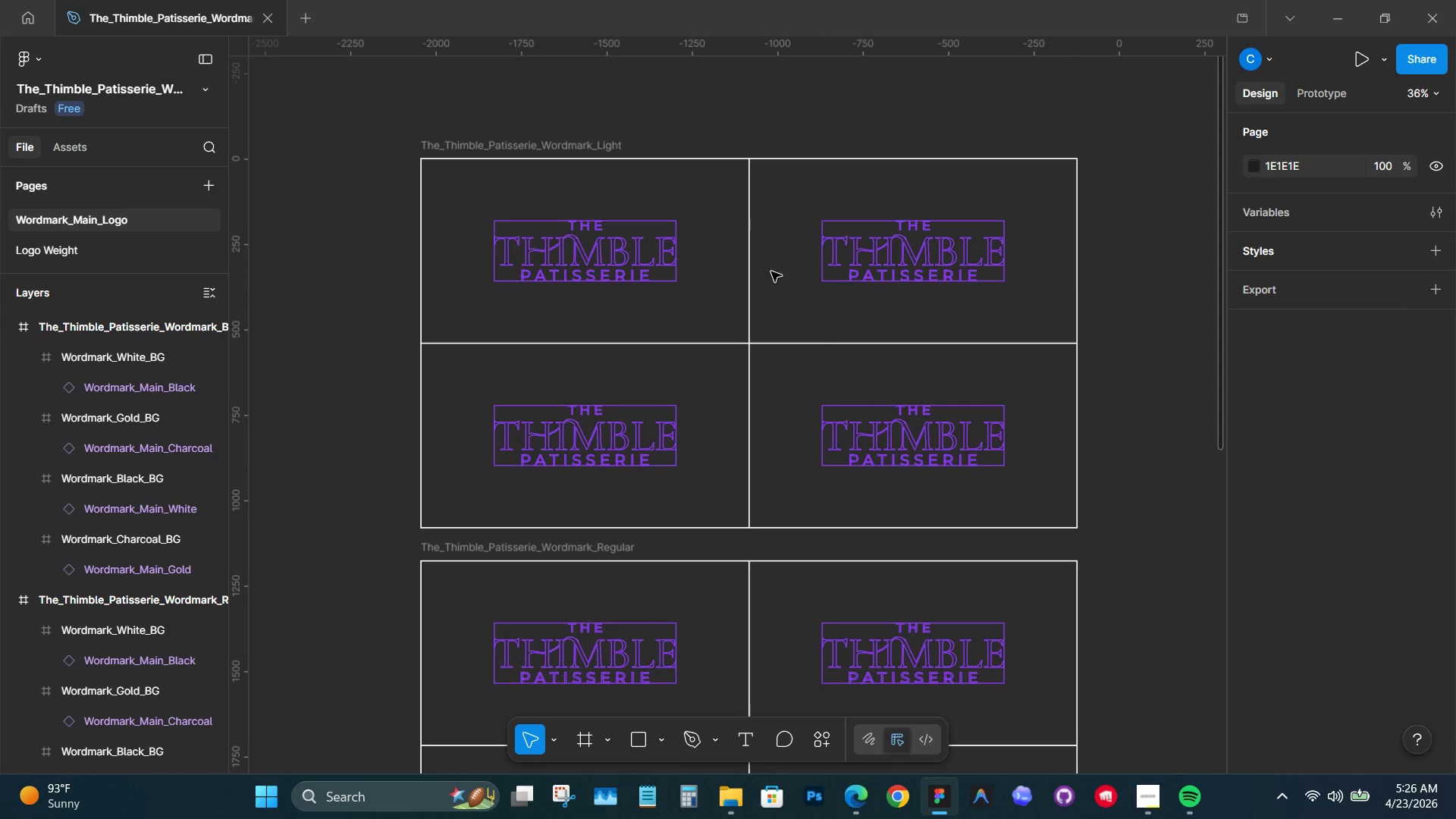 
key(Control+Z)
 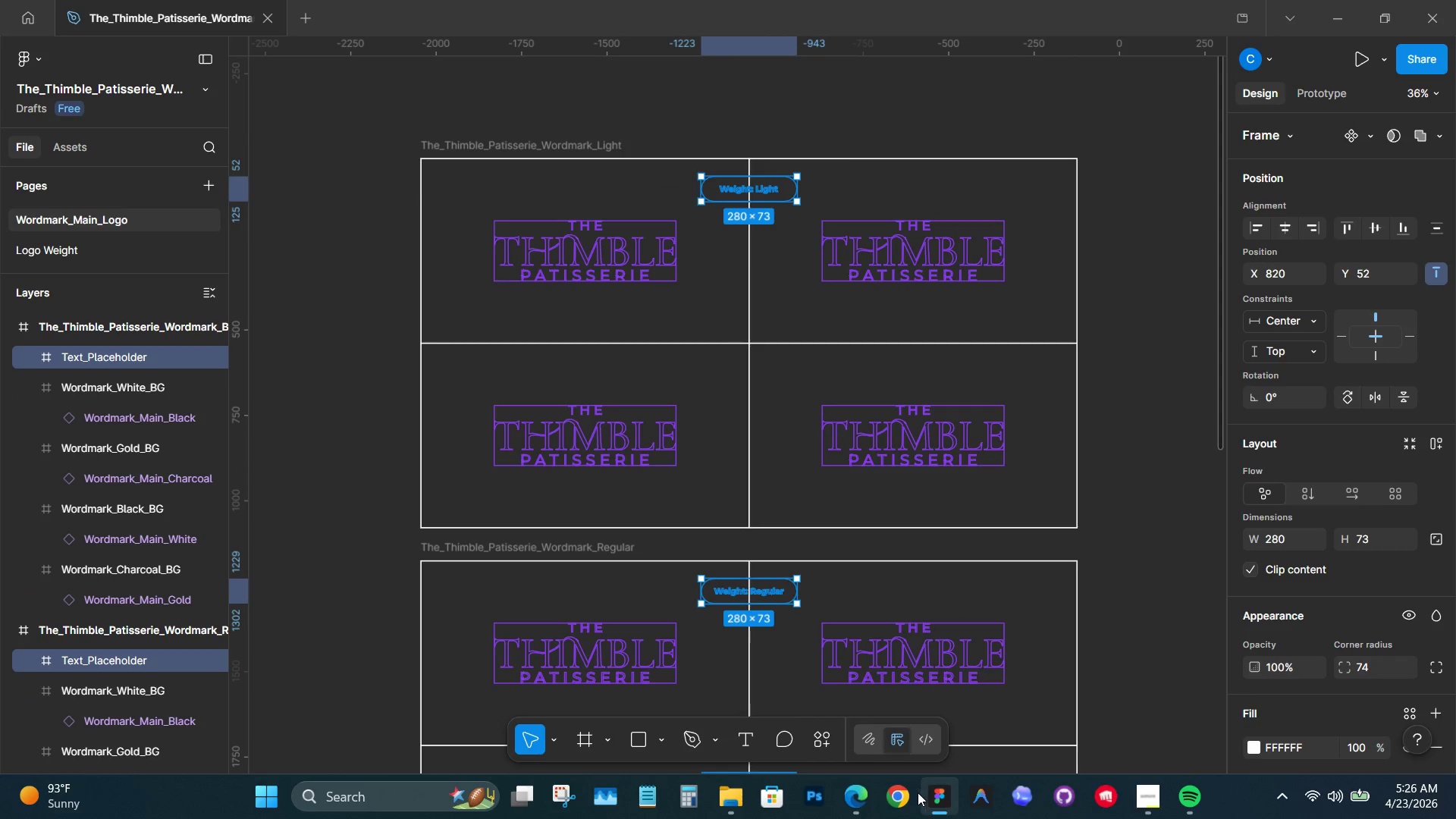 
left_click([868, 799])
 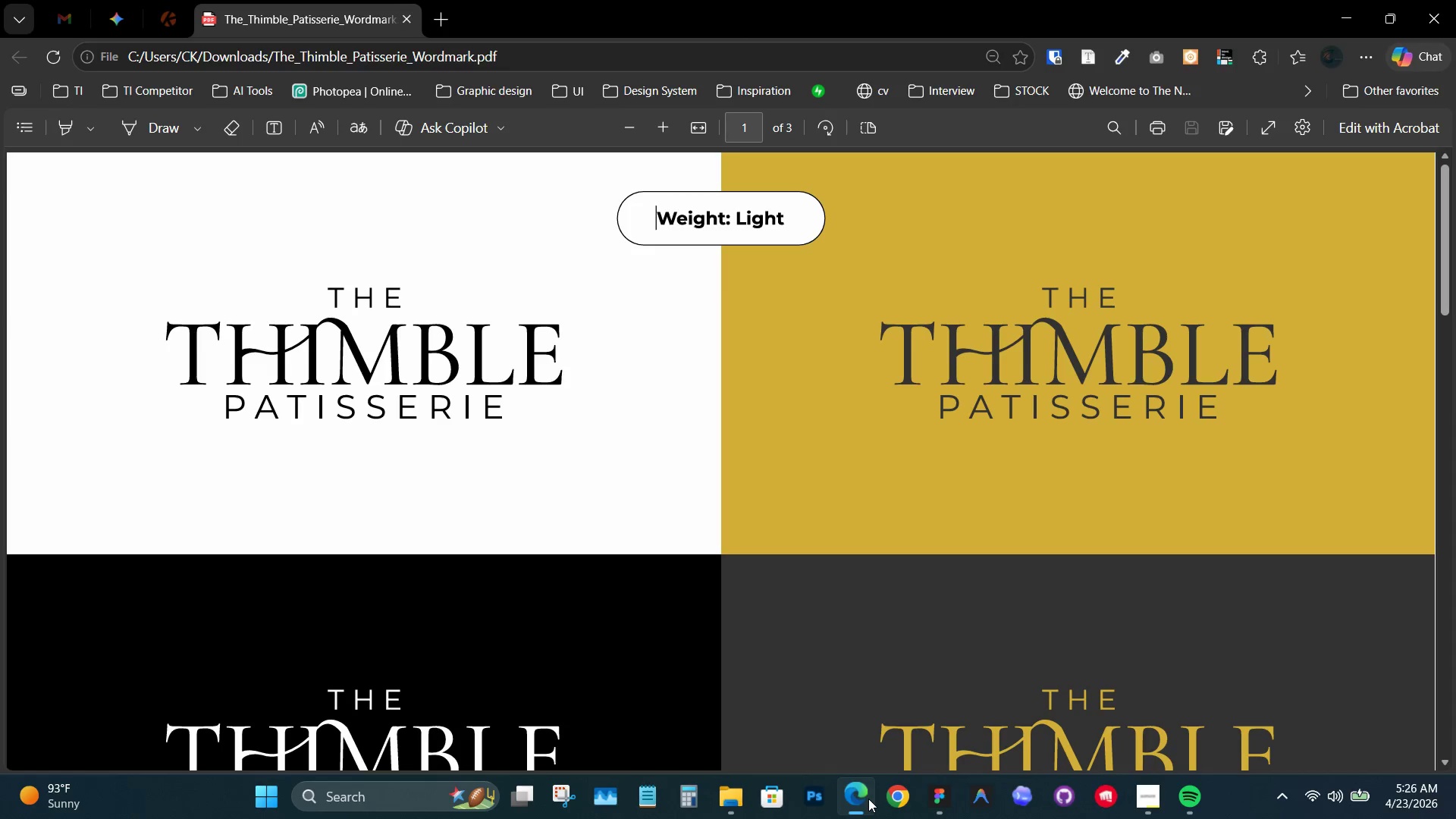 
left_click([868, 798])
 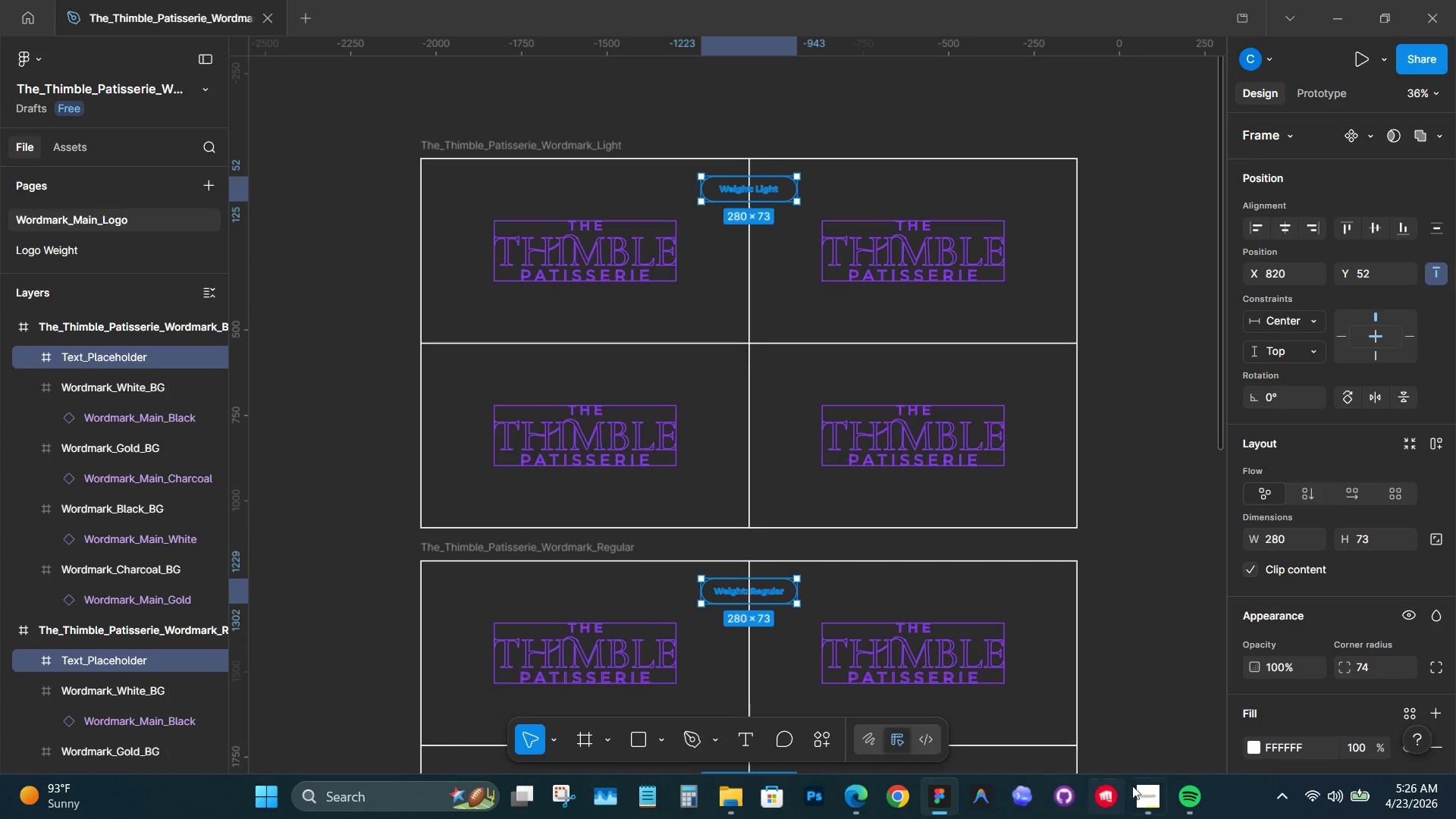 
left_click([1140, 786])